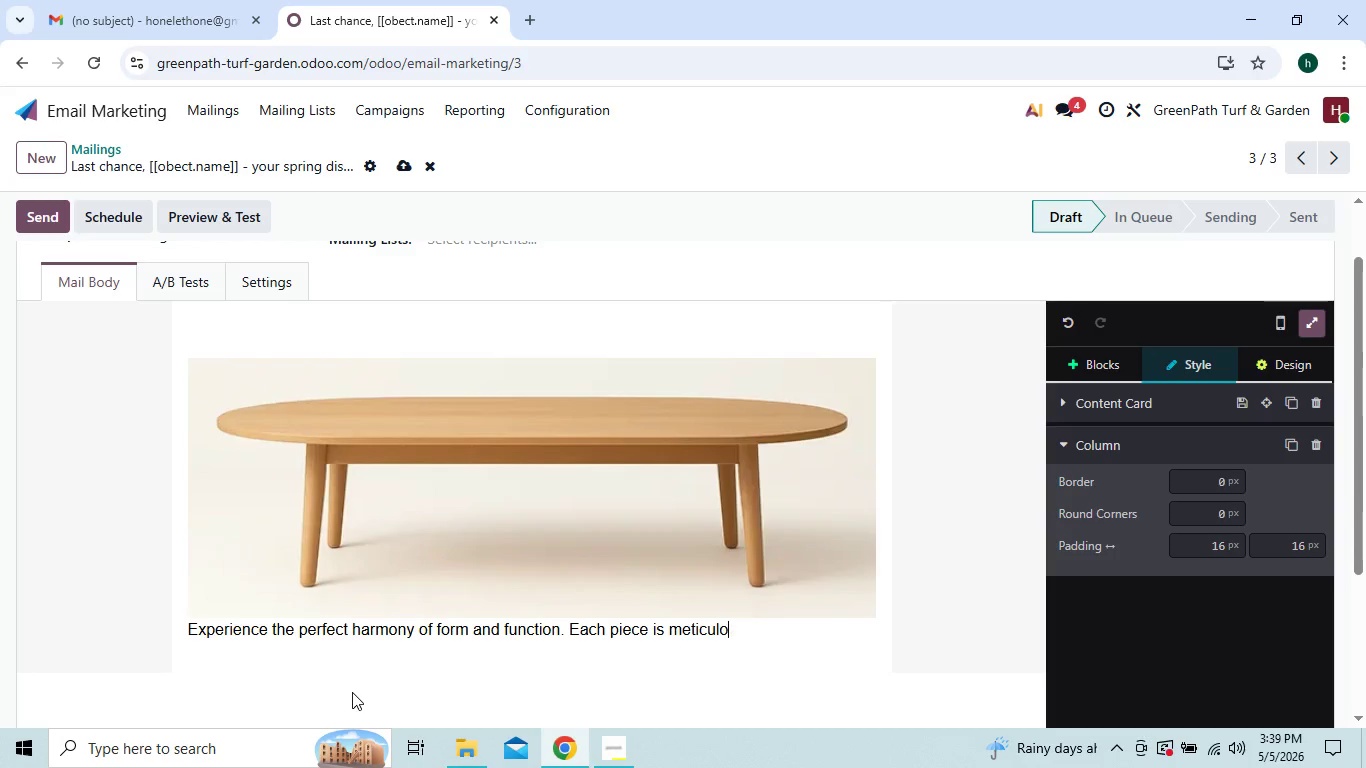 
key(Backspace)
 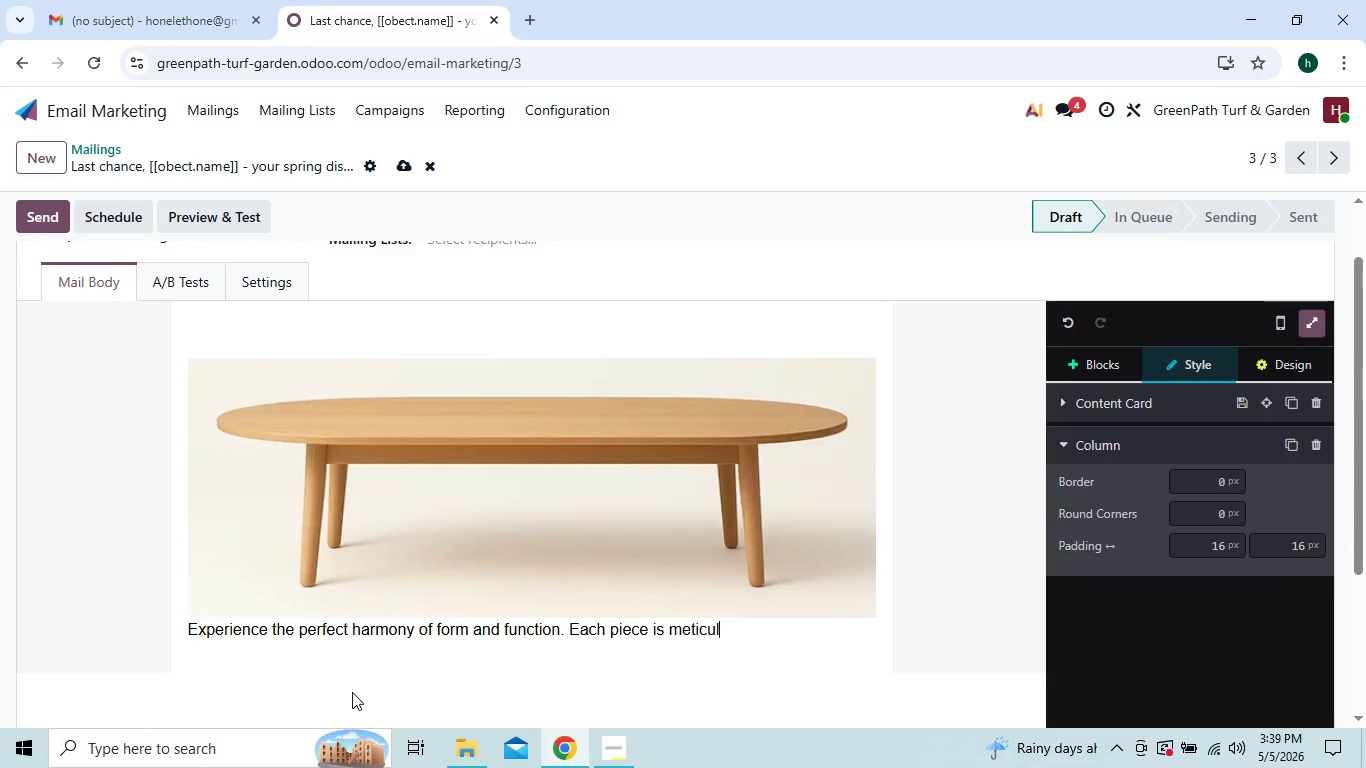 
key(Backspace)
 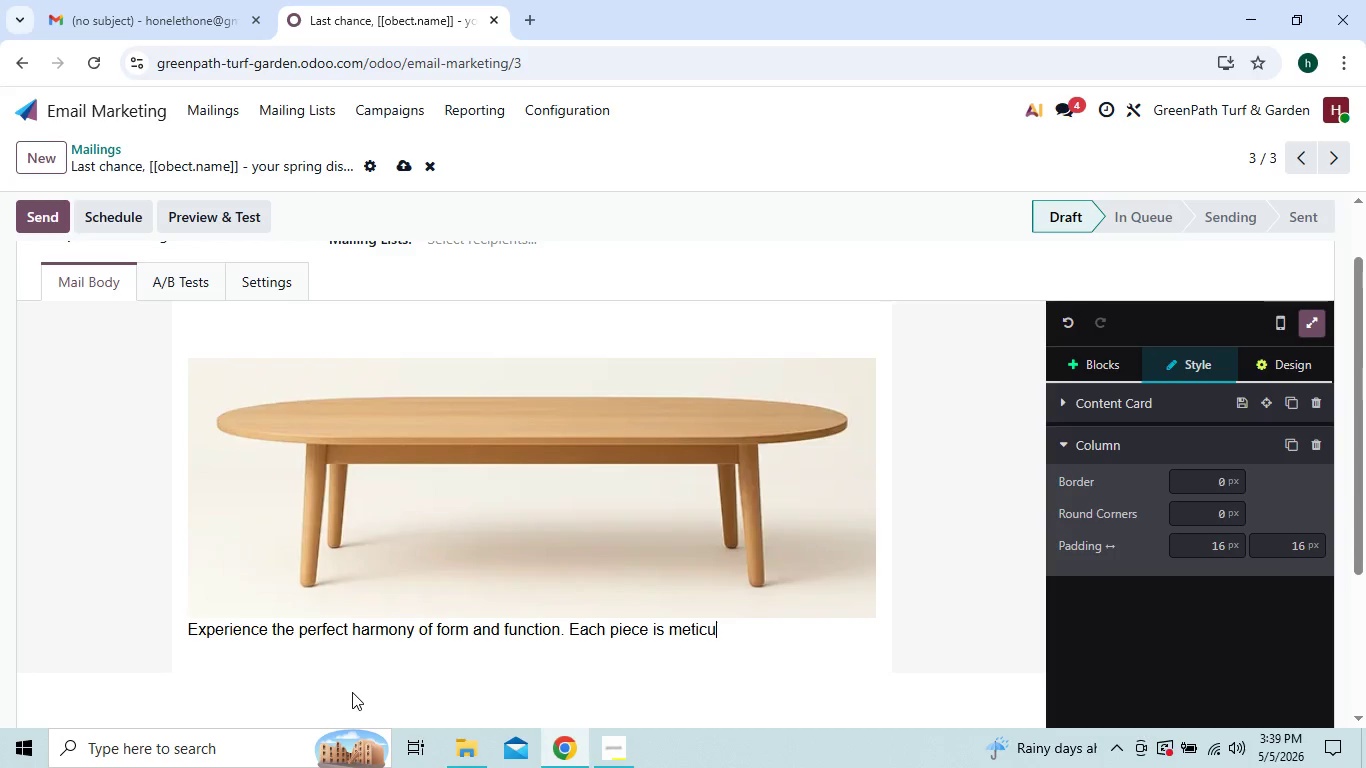 
key(Backspace)
 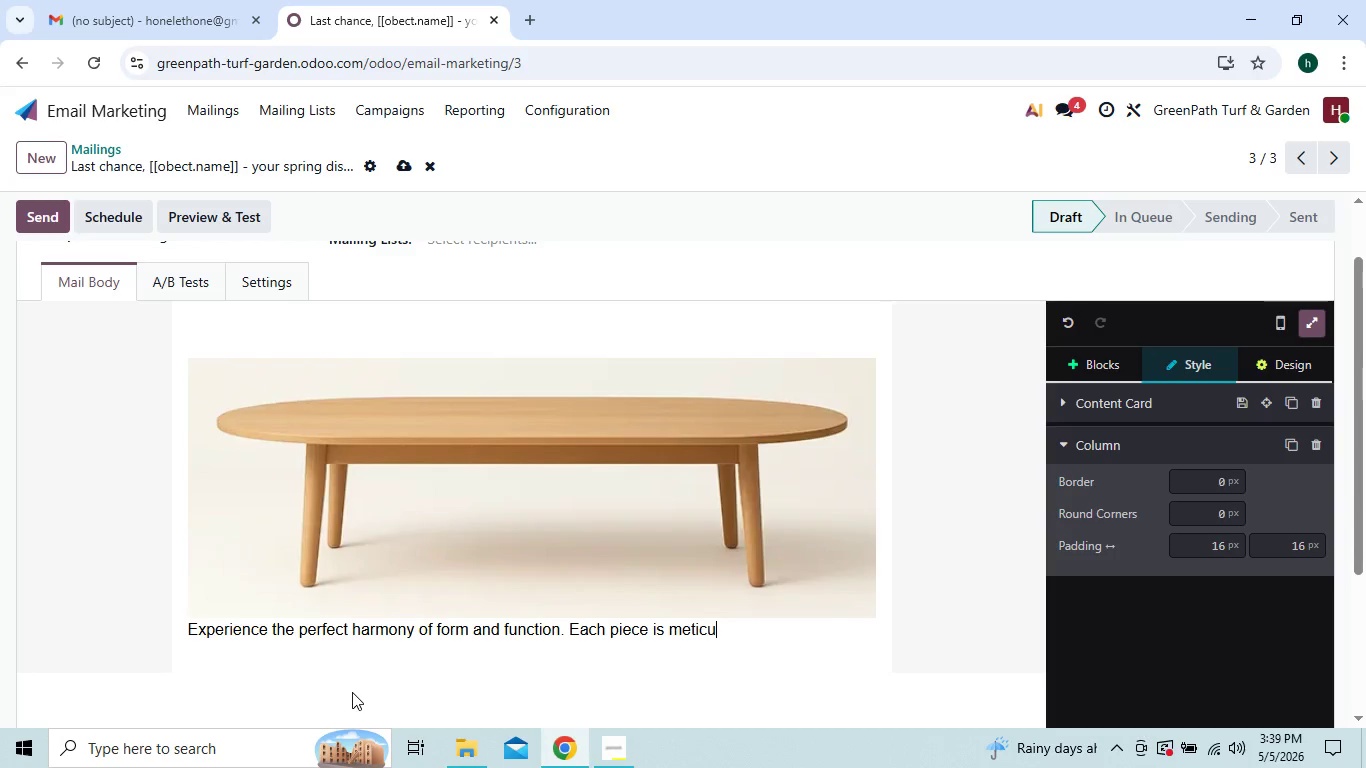 
key(Backspace)
 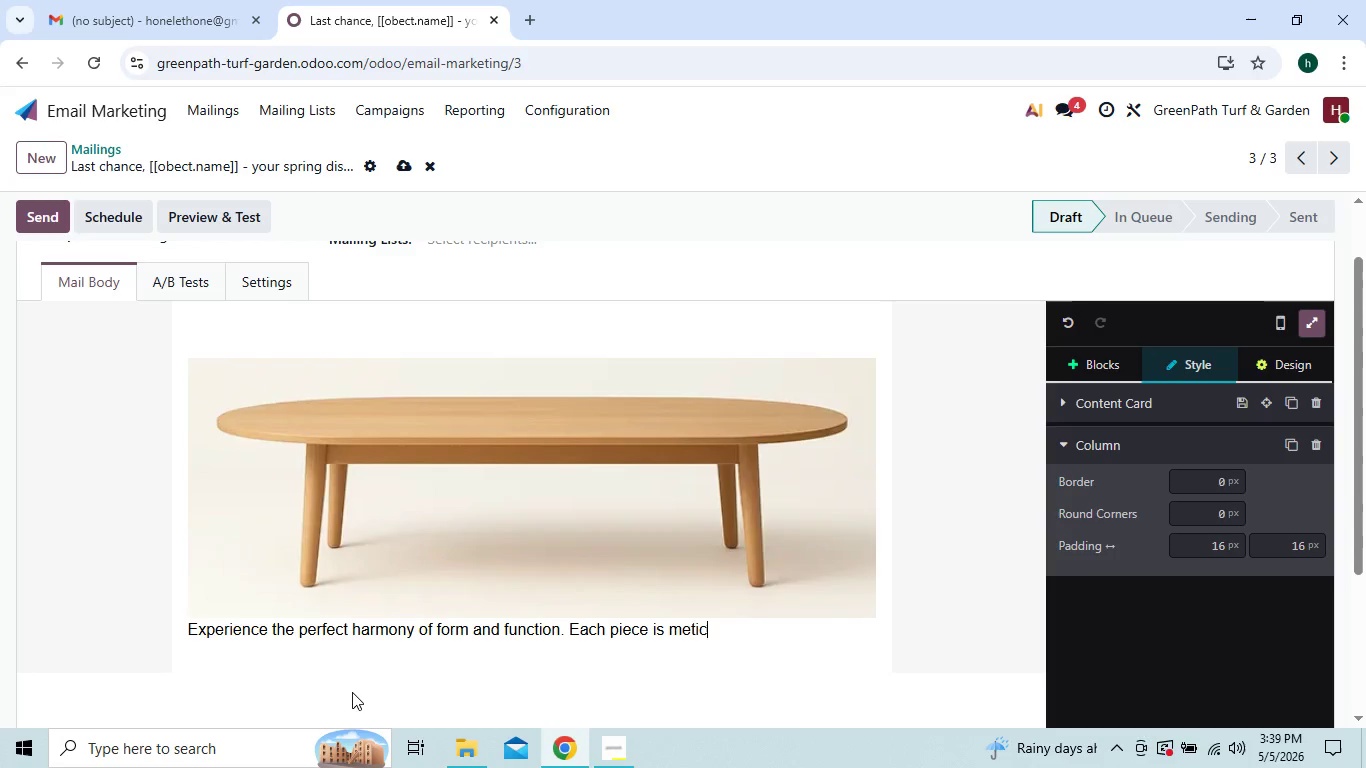 
key(Backspace)
 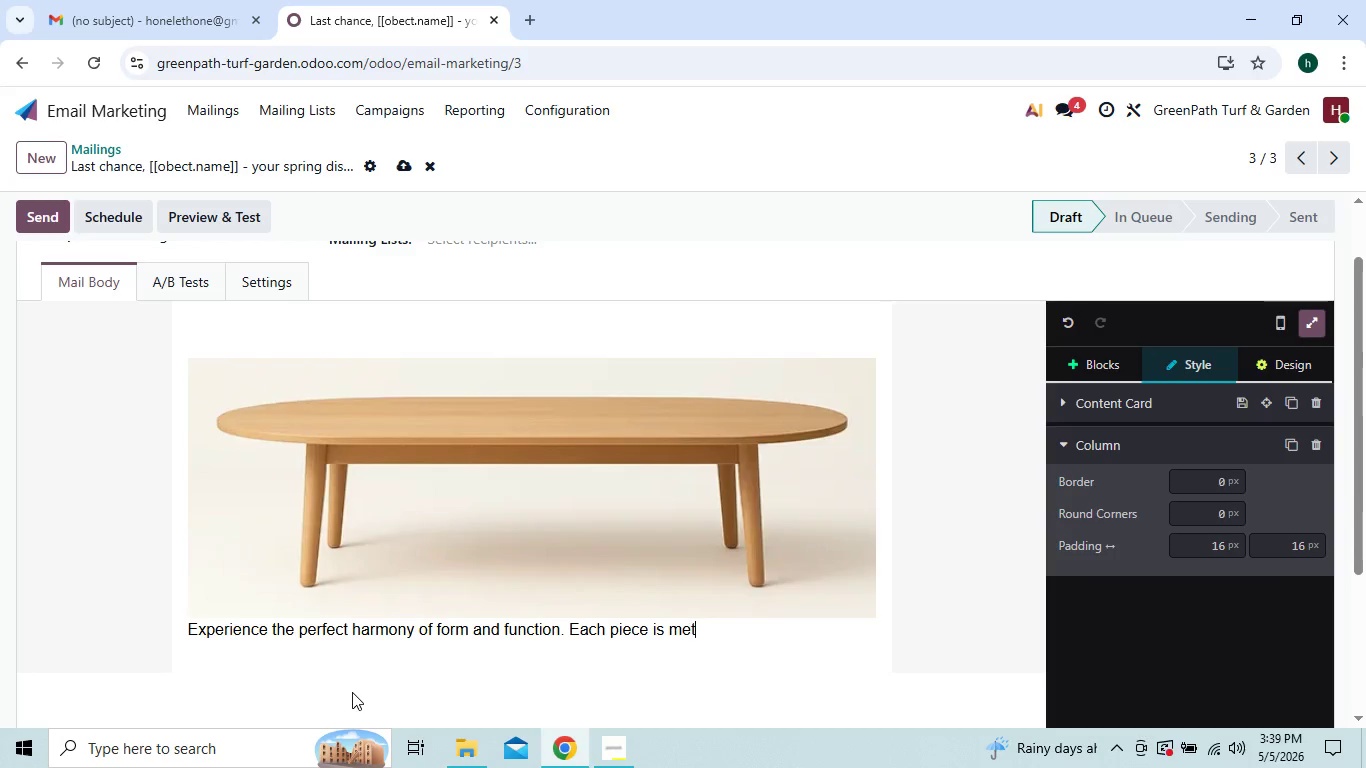 
key(Backspace)
 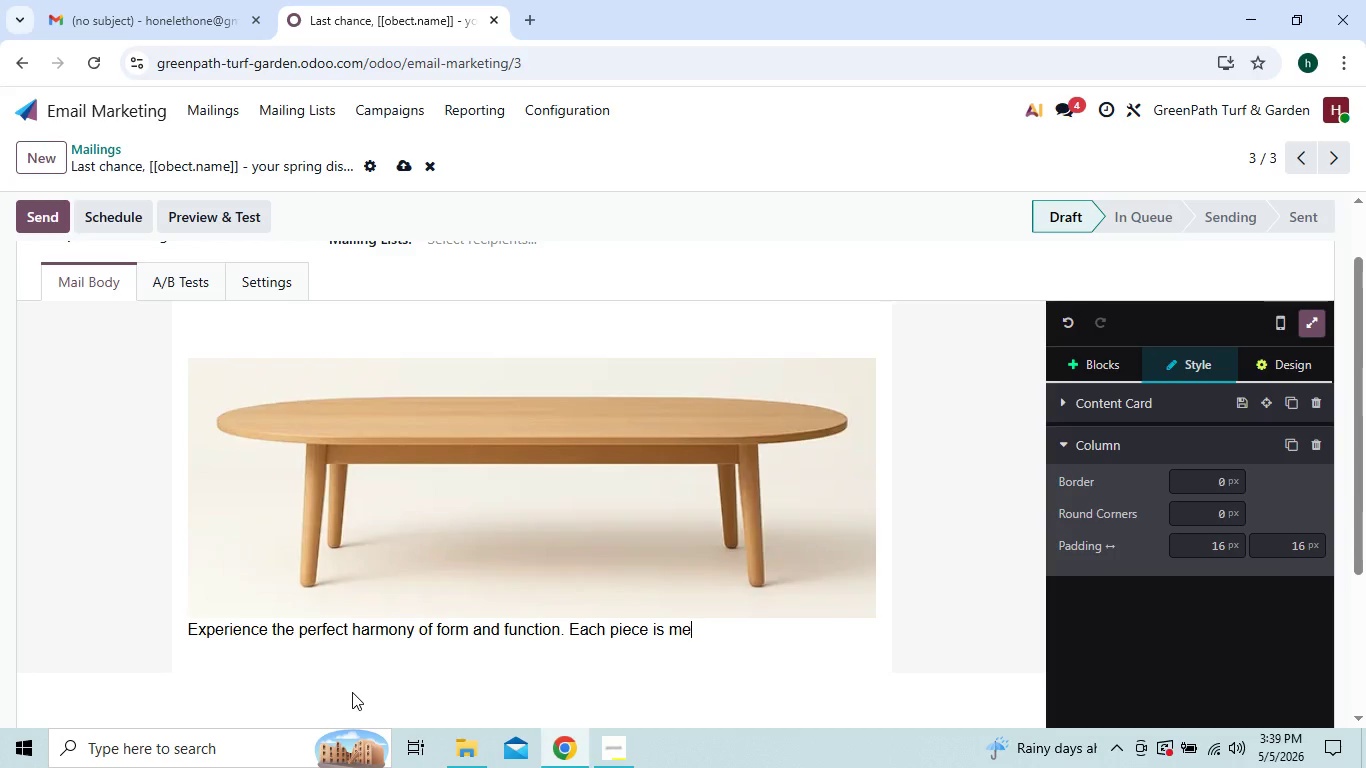 
key(Backspace)
 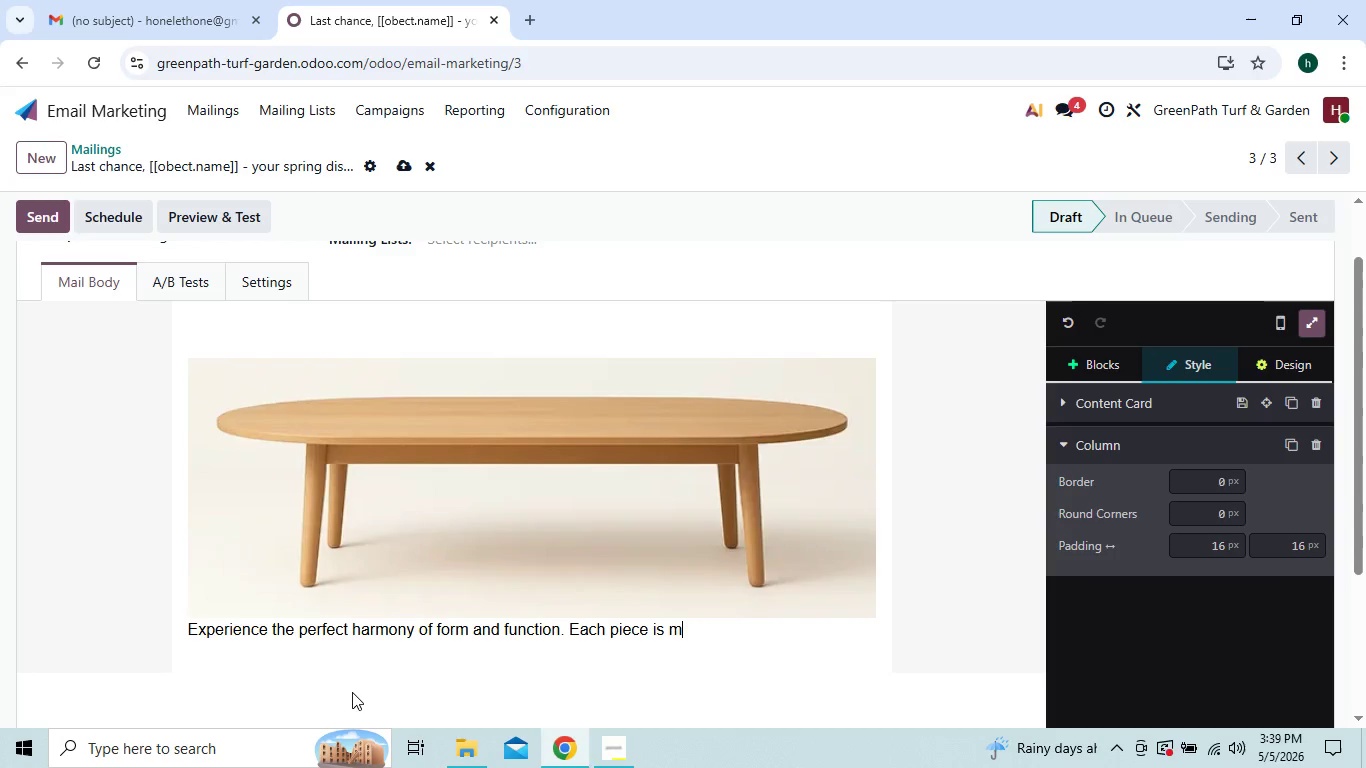 
hold_key(key=Backspace, duration=0.81)
 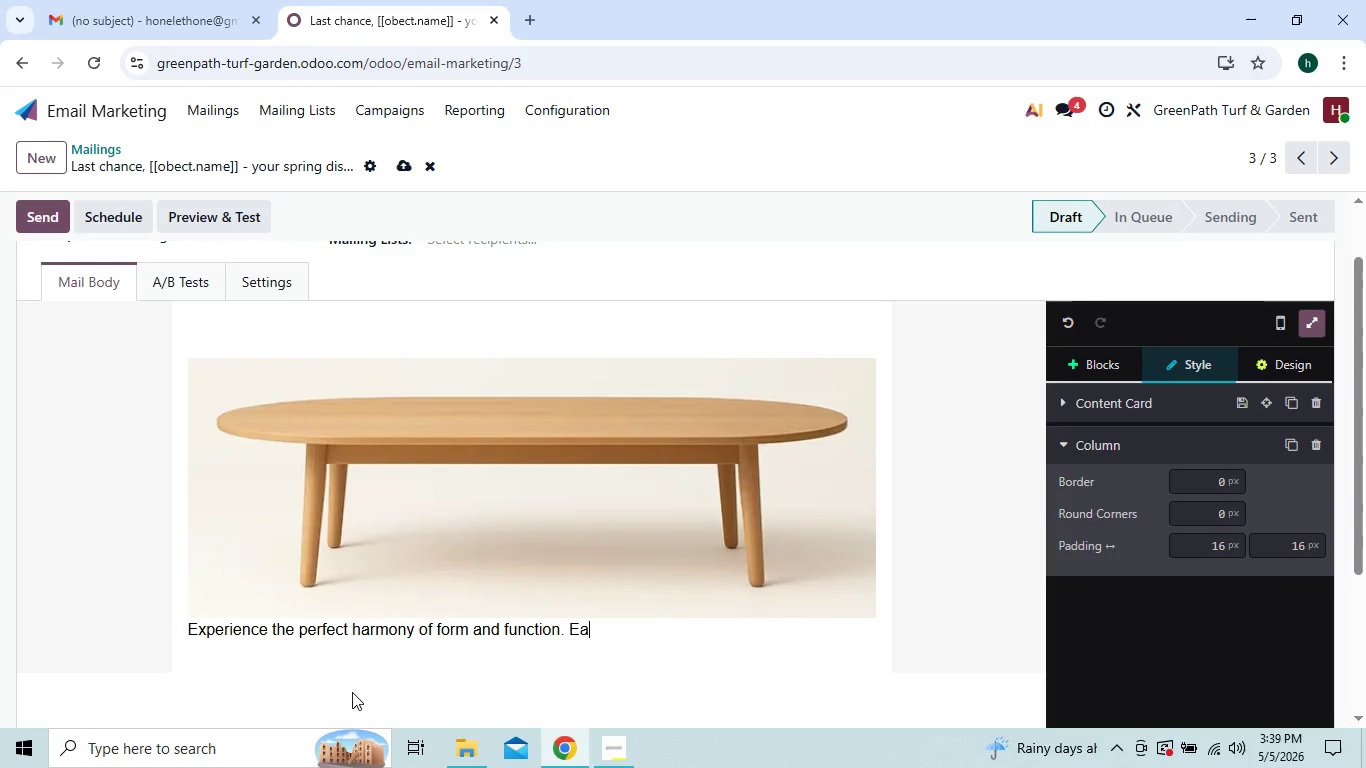 
hold_key(key=Backspace, duration=1.36)
 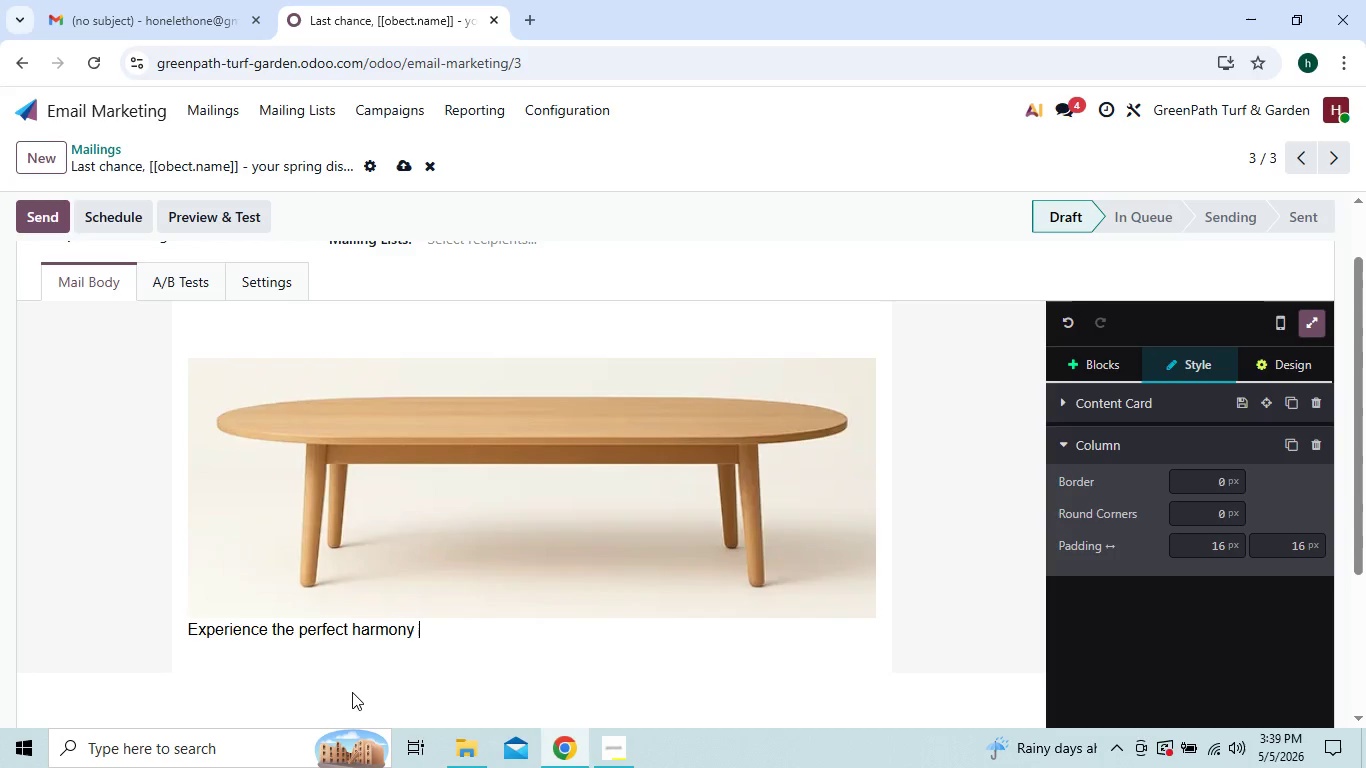 
key(Backspace)
 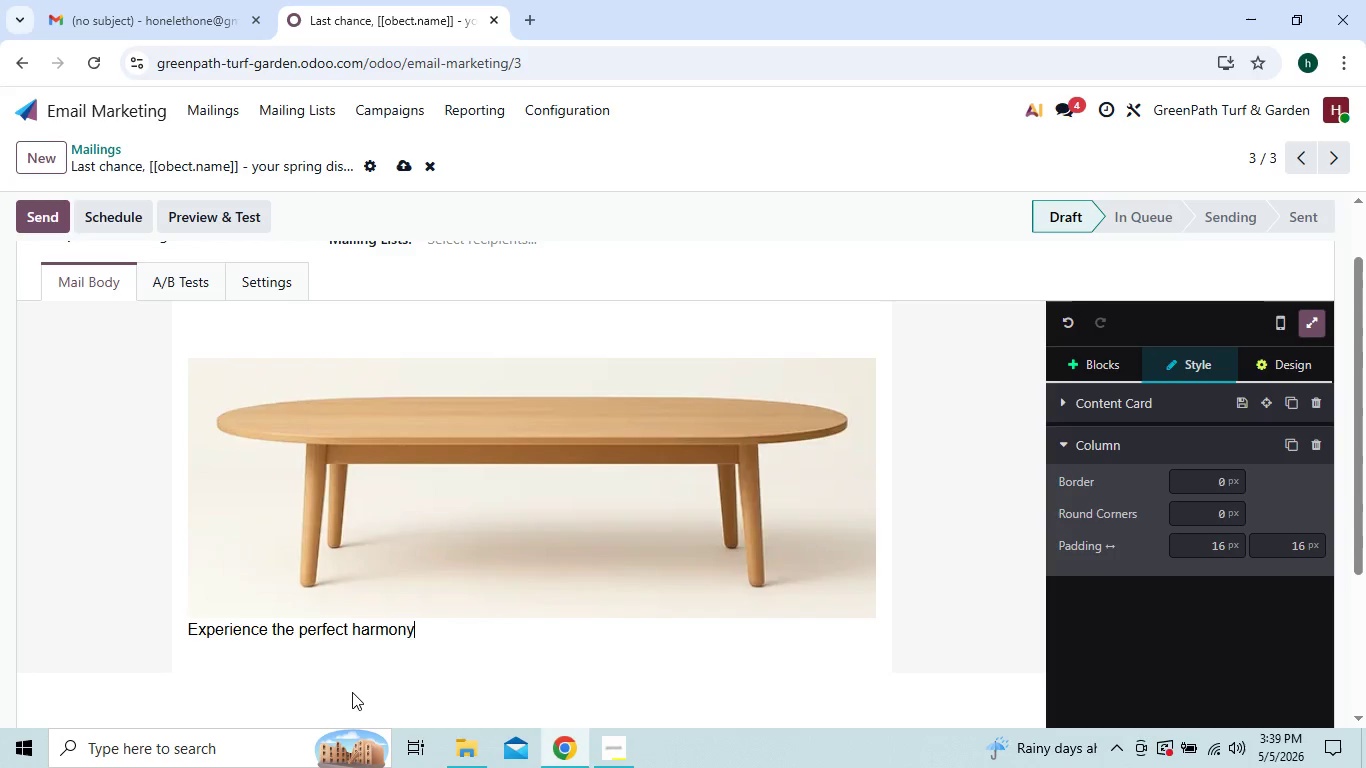 
key(Backspace)
 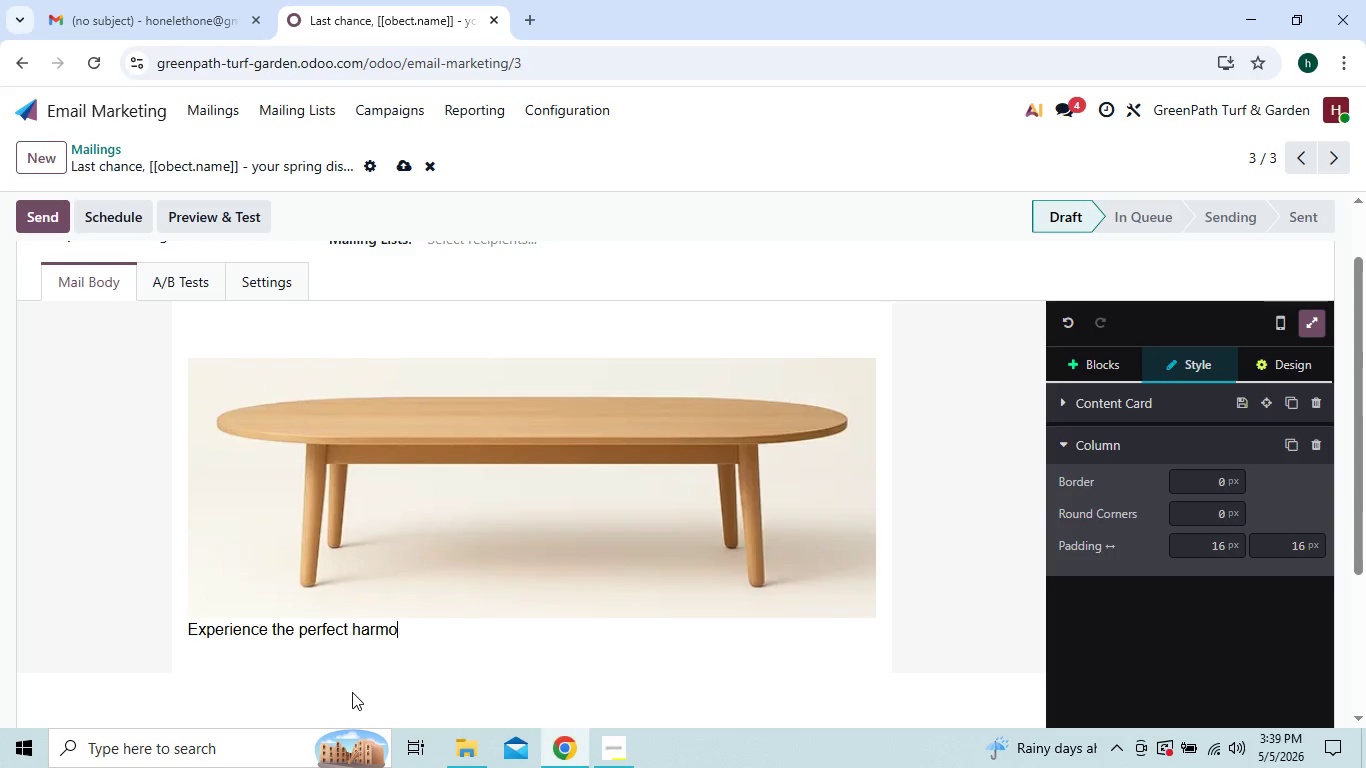 
key(Backspace)
 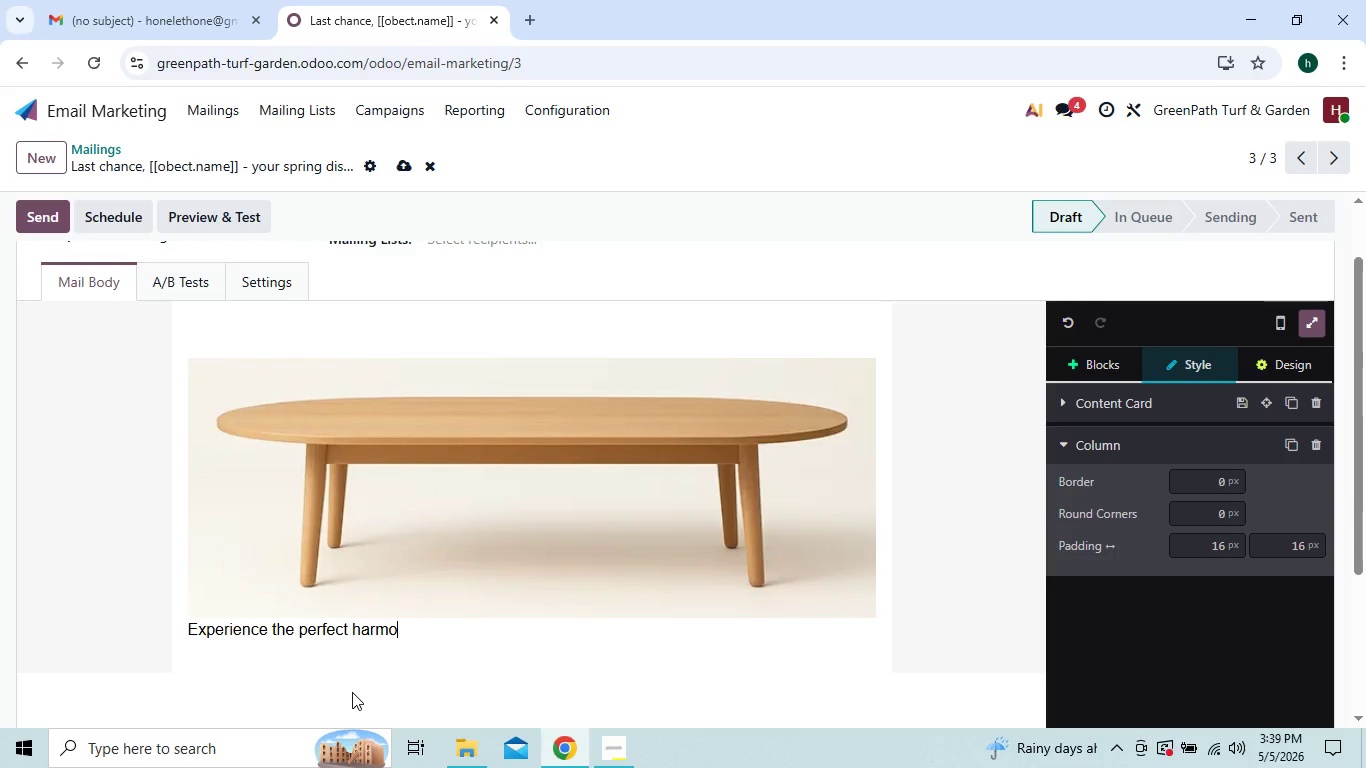 
key(Backspace)
 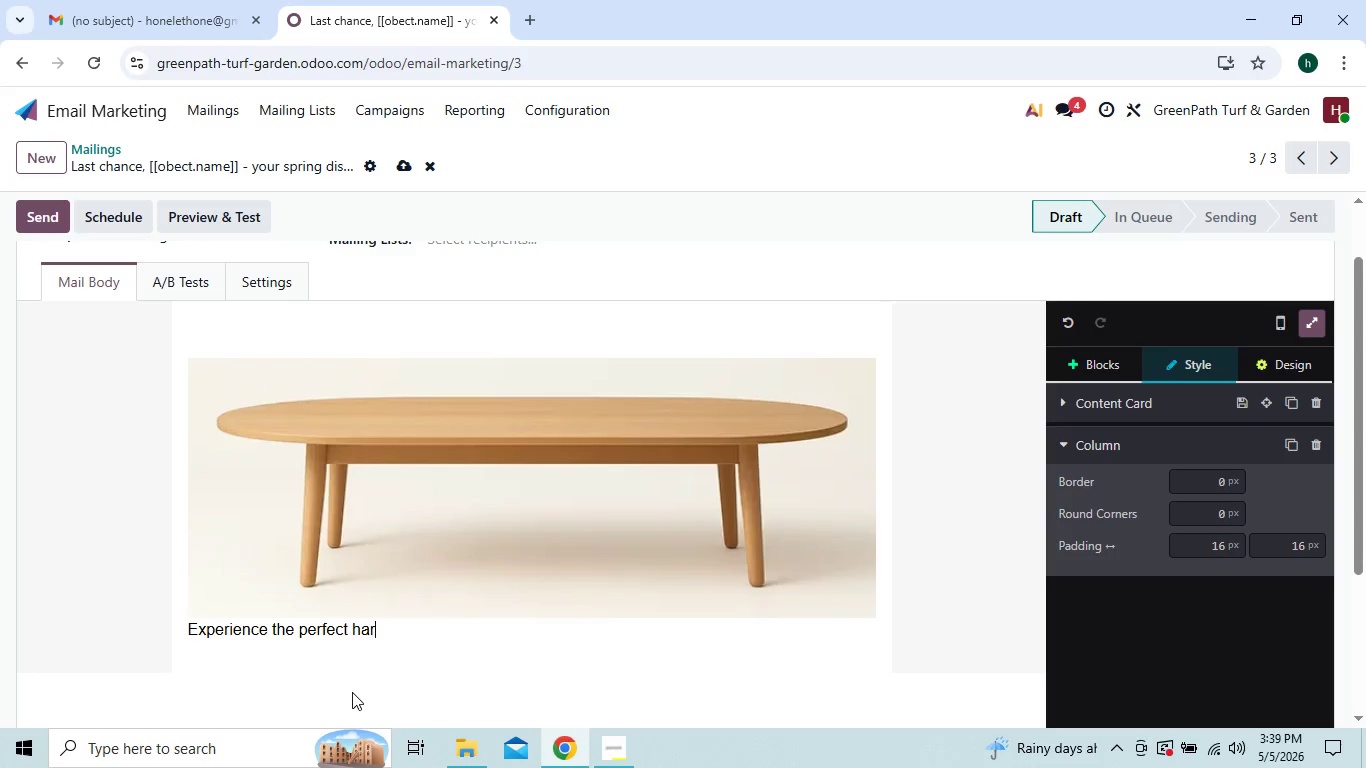 
key(Backspace)
 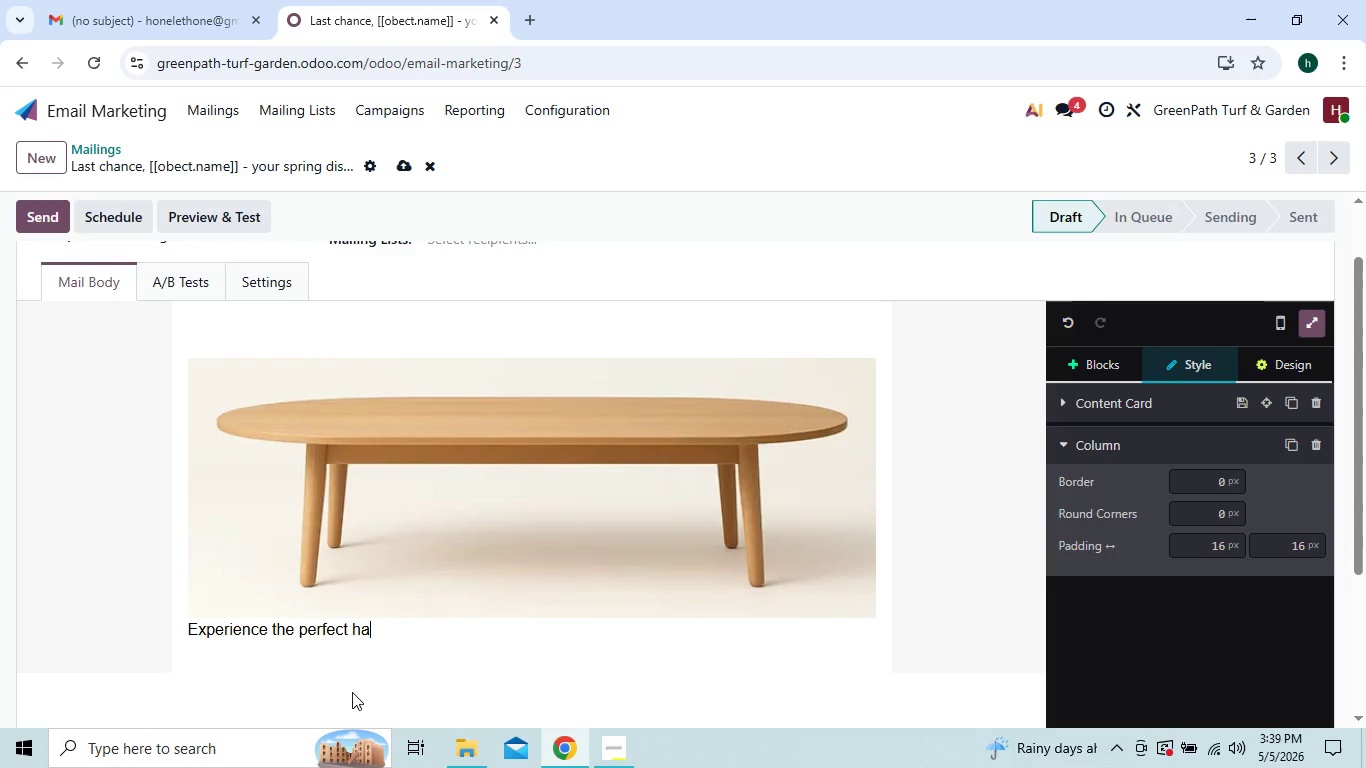 
key(Backspace)
 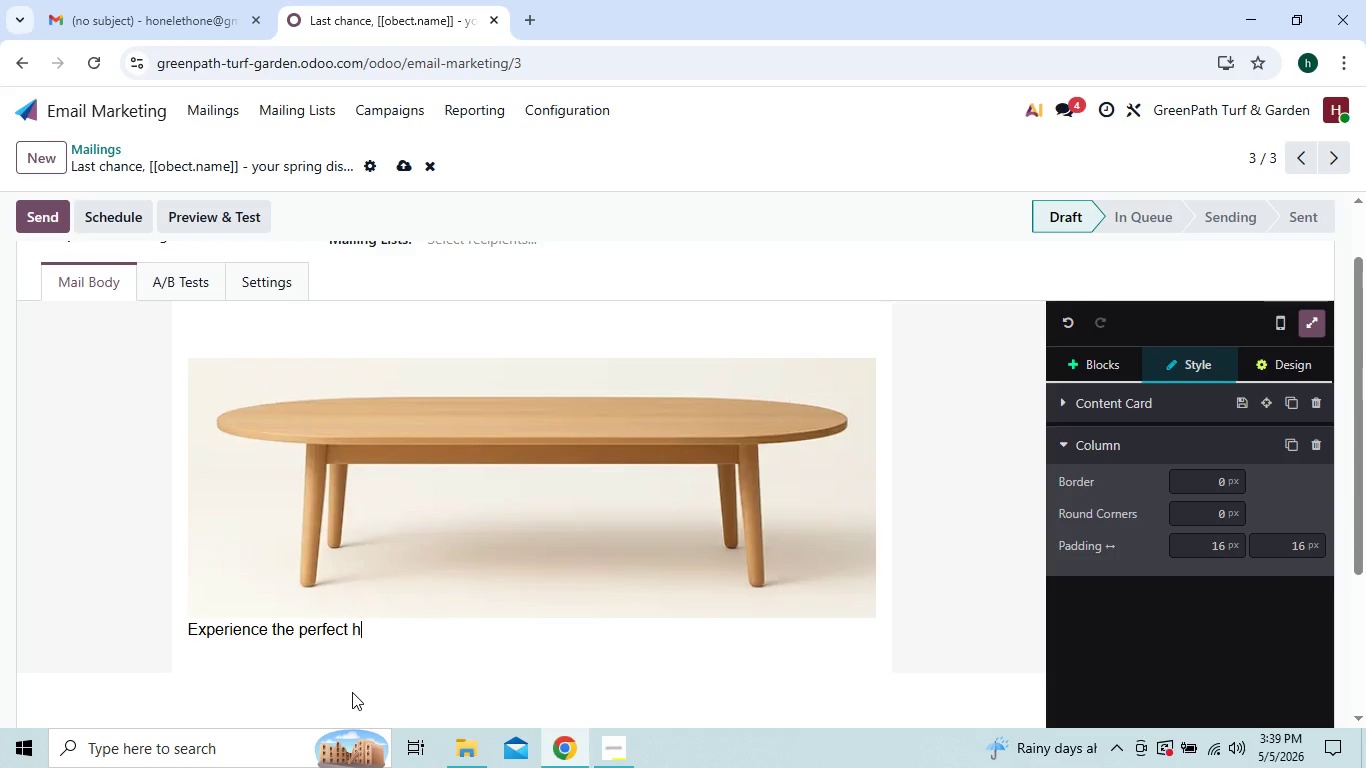 
key(Backspace)
 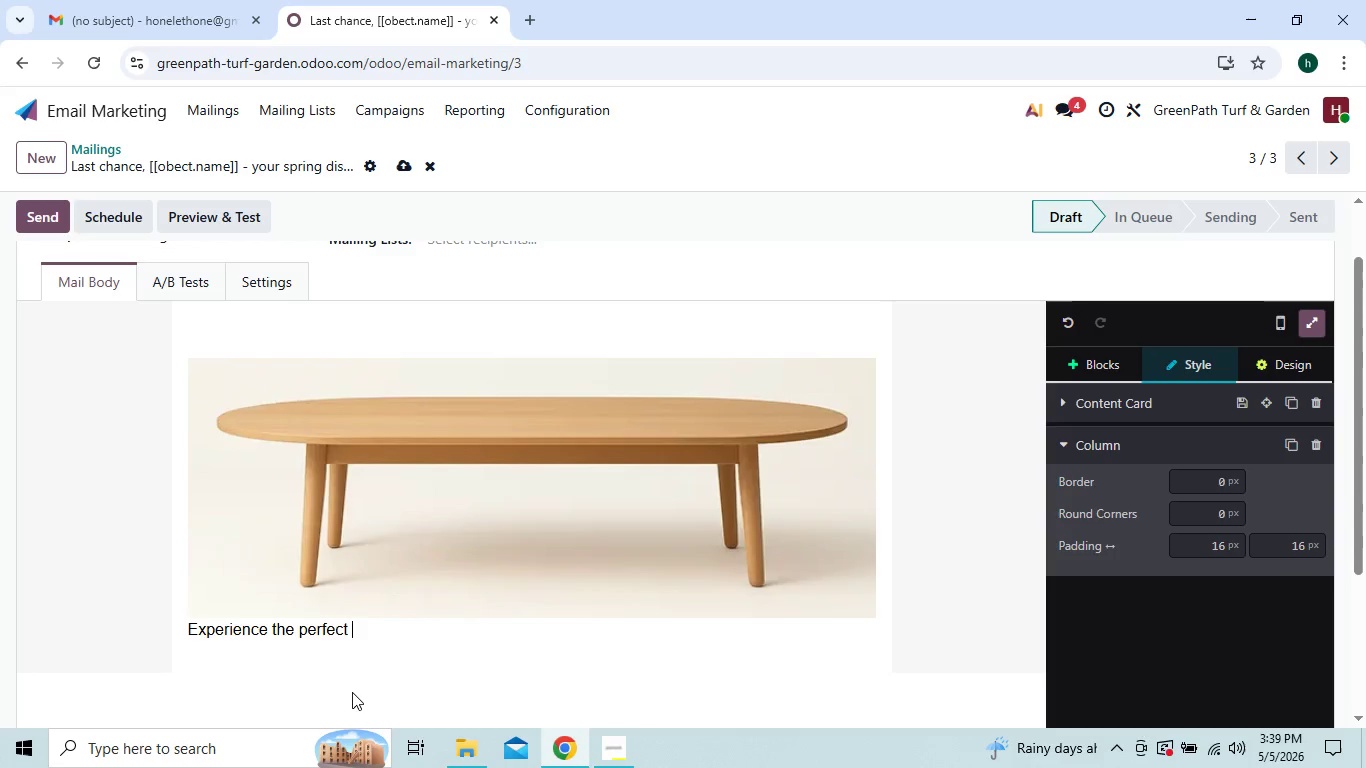 
key(Backspace)
 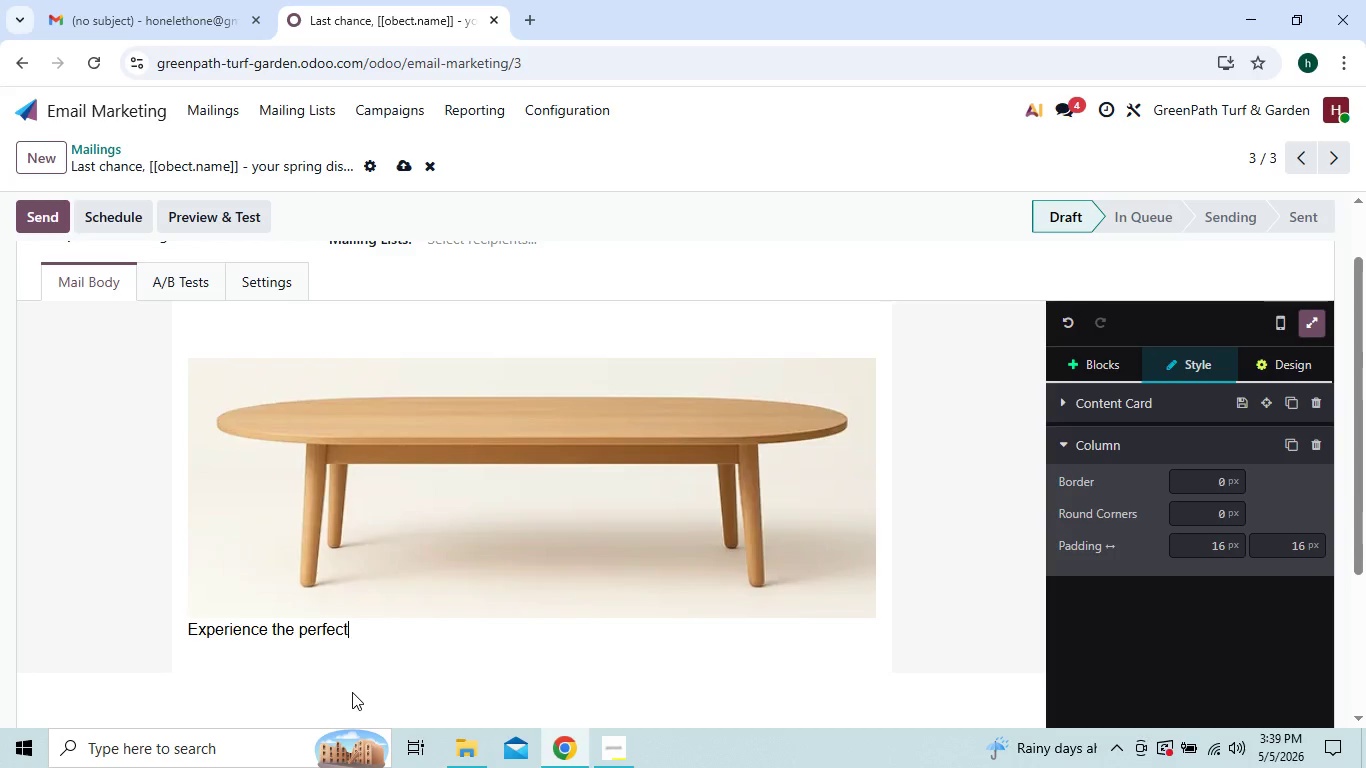 
key(Backspace)
 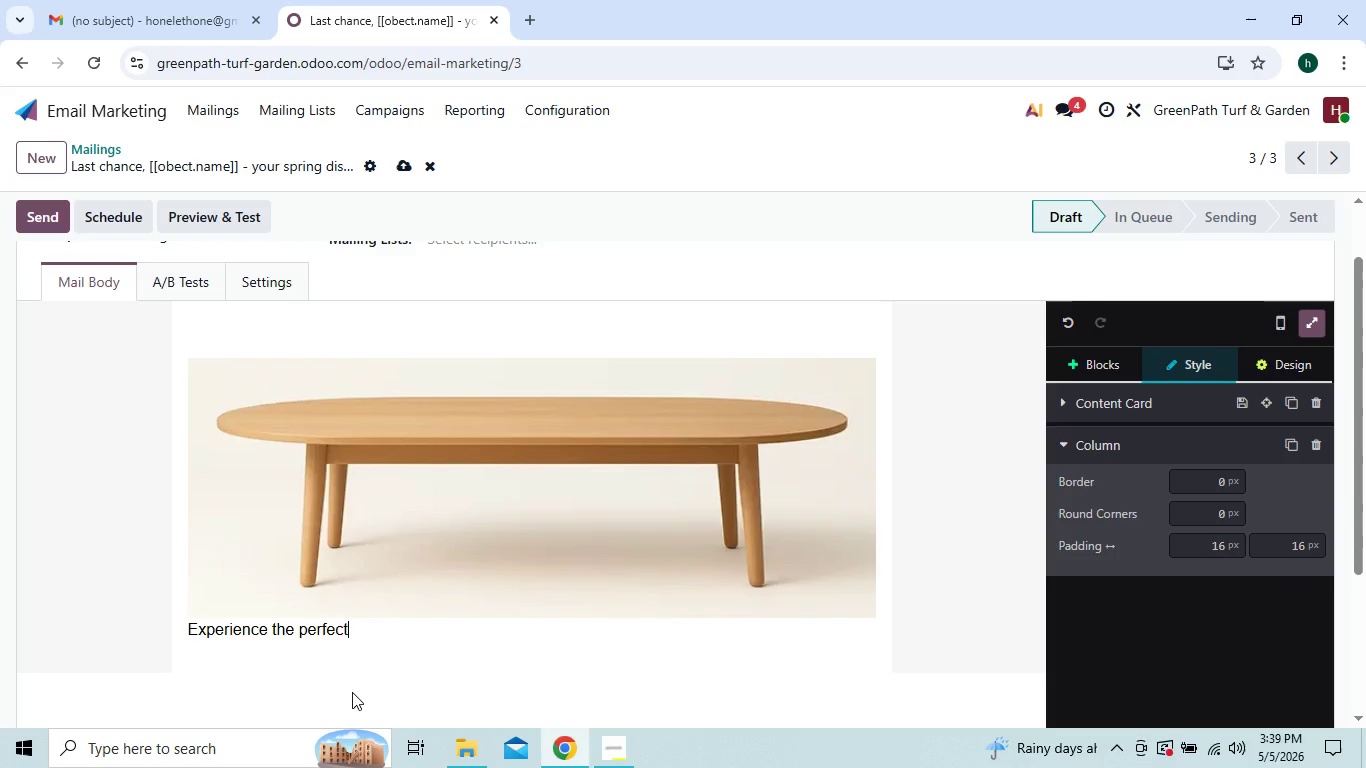 
key(Backspace)
 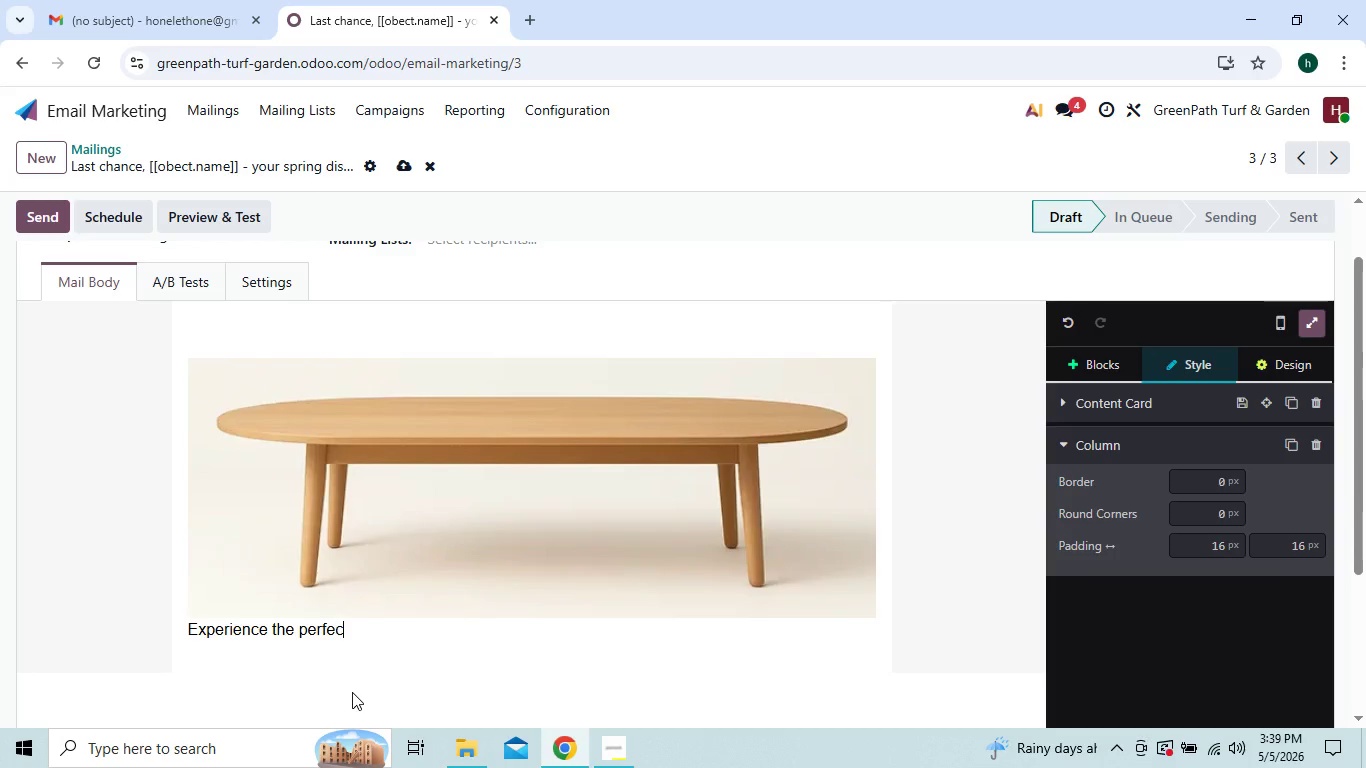 
key(Backspace)
 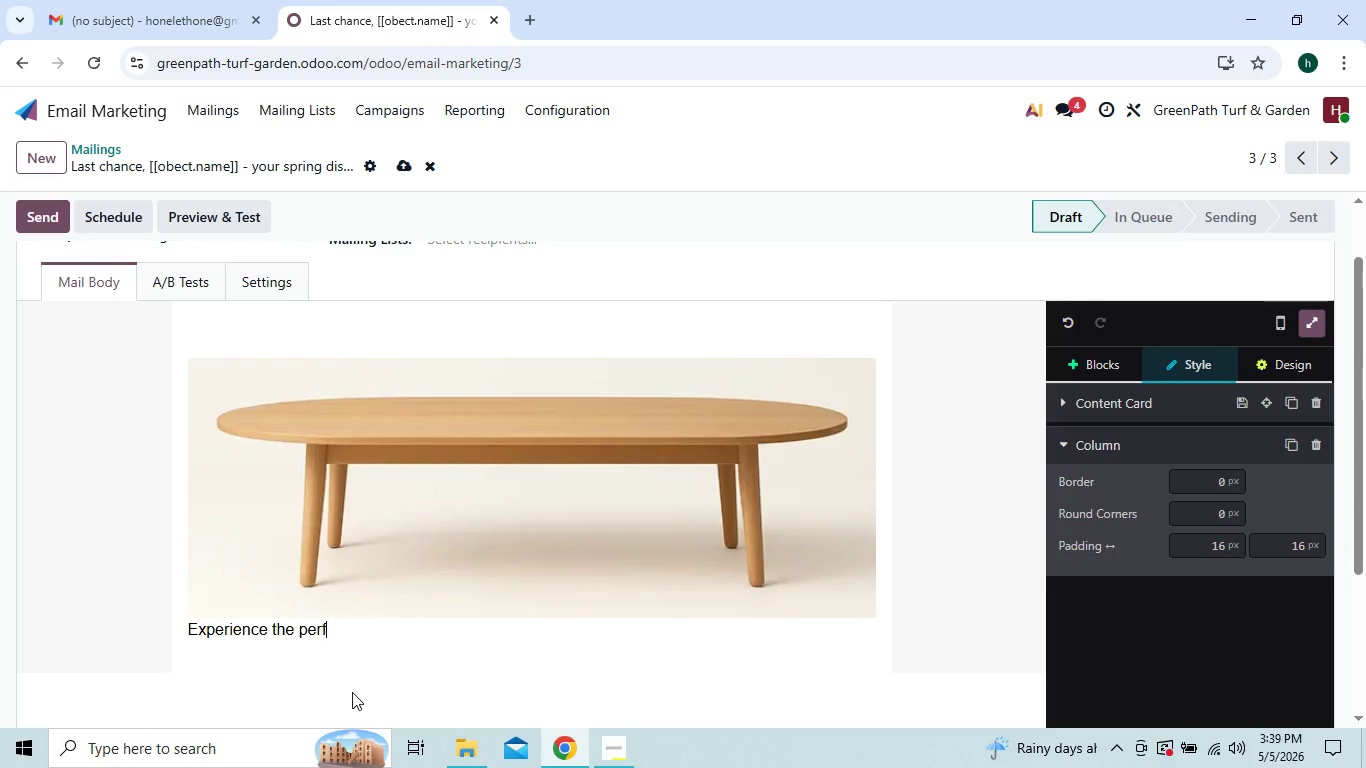 
key(Backspace)
 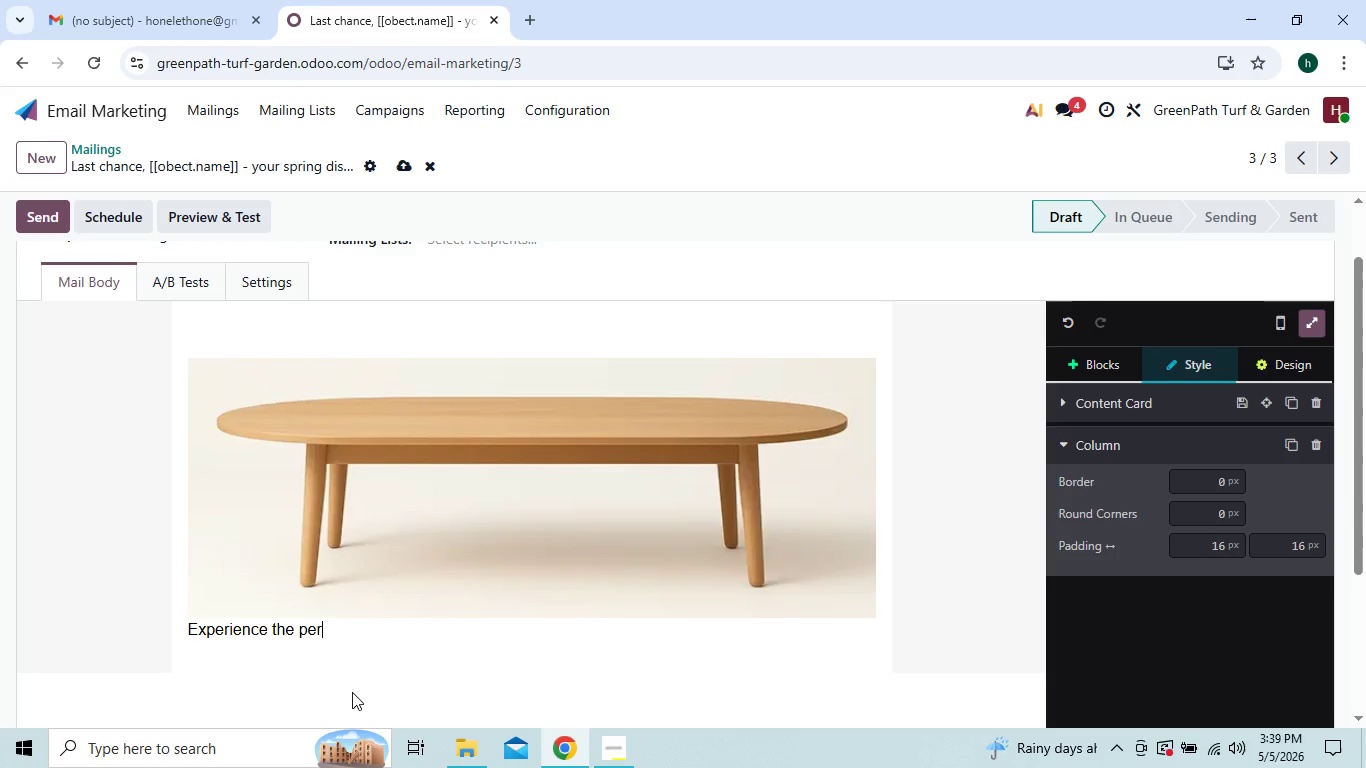 
key(Backspace)
 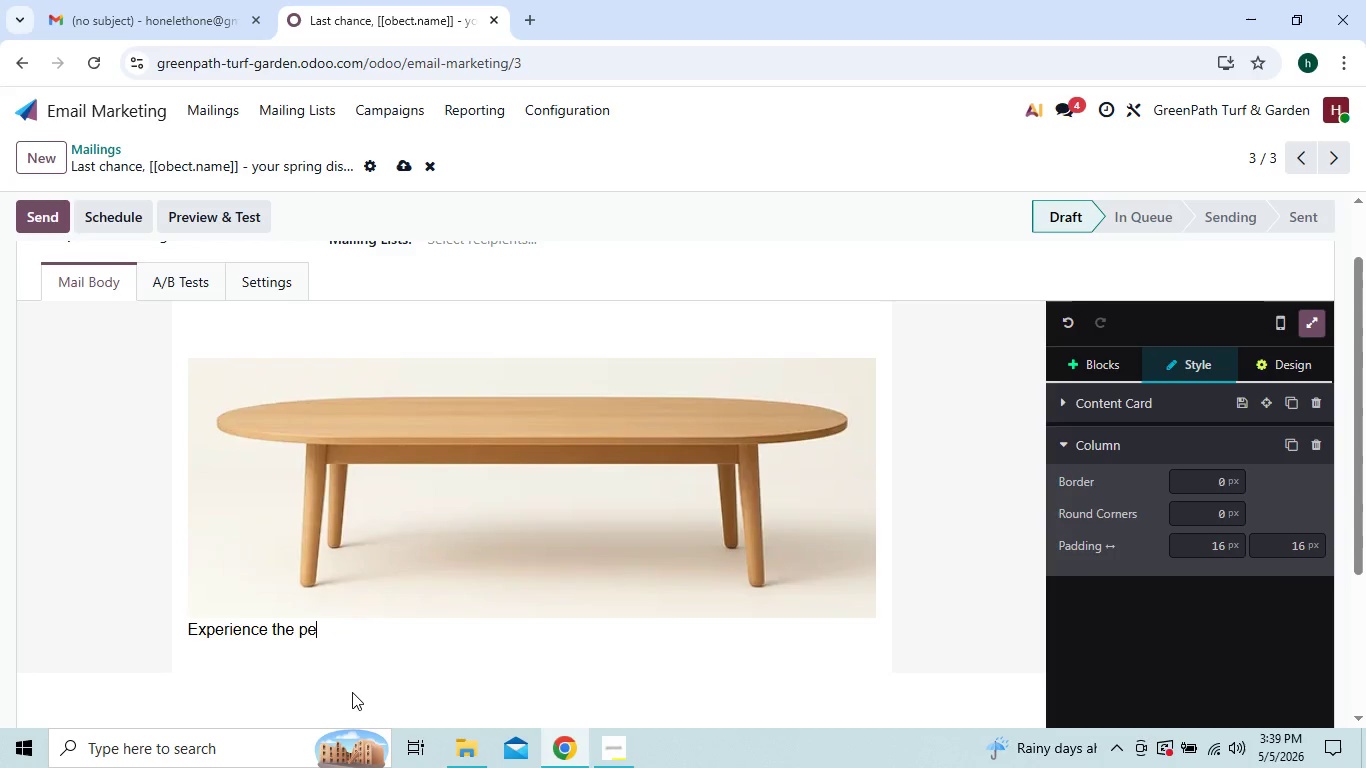 
key(Backspace)
 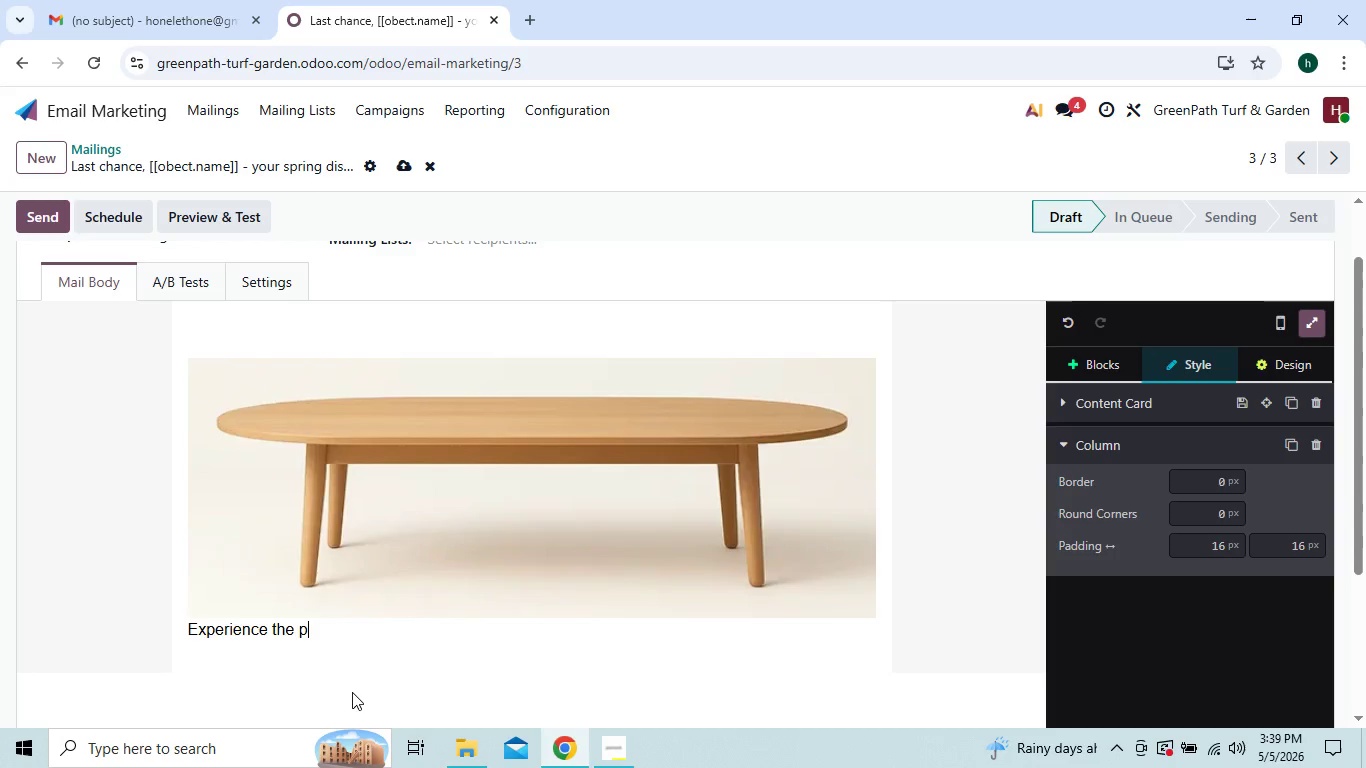 
key(Backspace)
 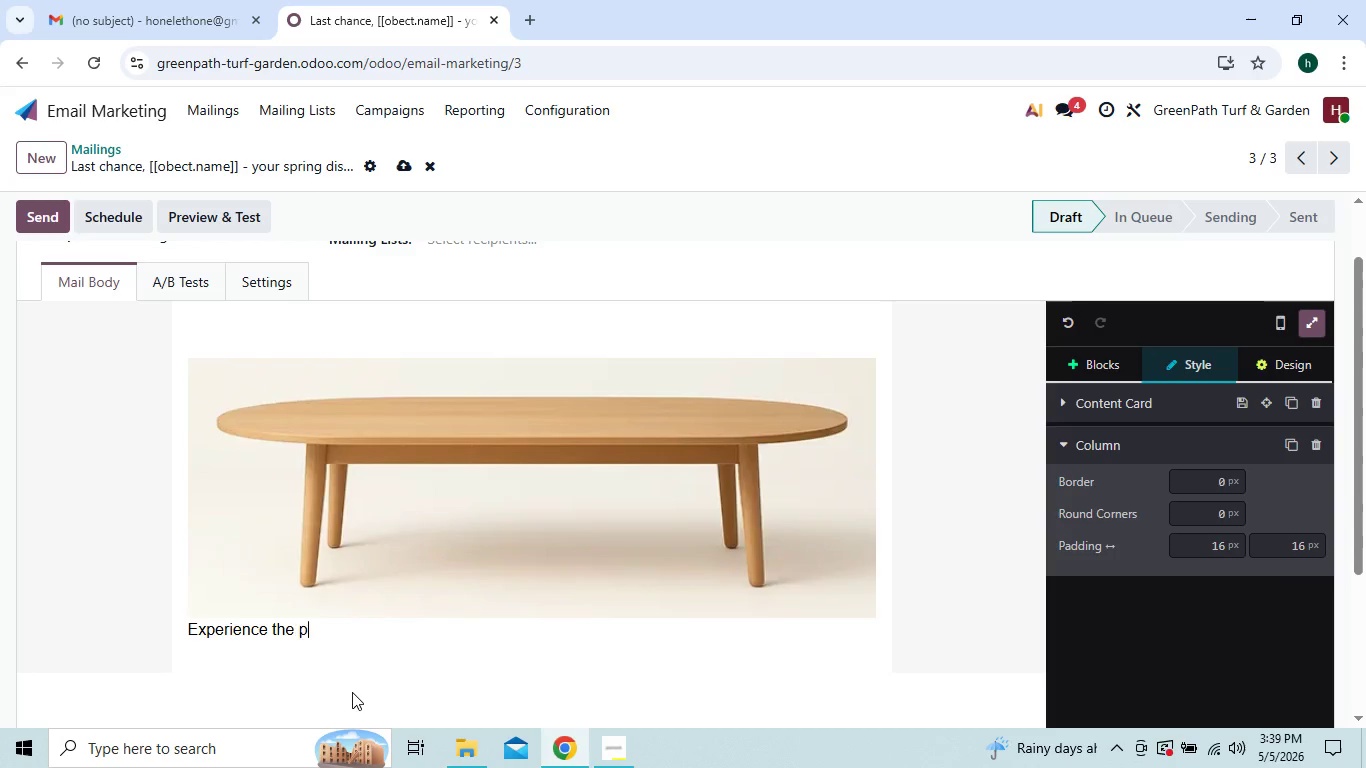 
key(Backspace)
 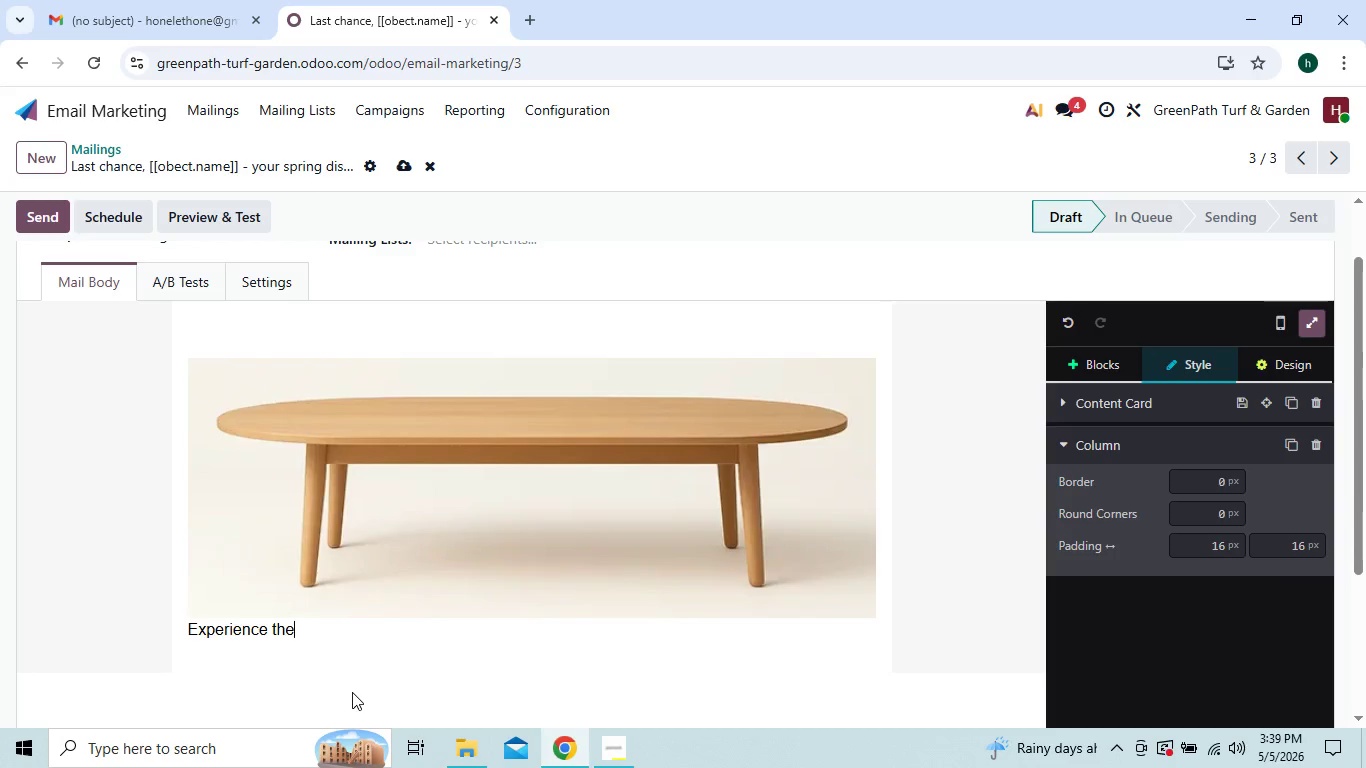 
key(Backspace)
 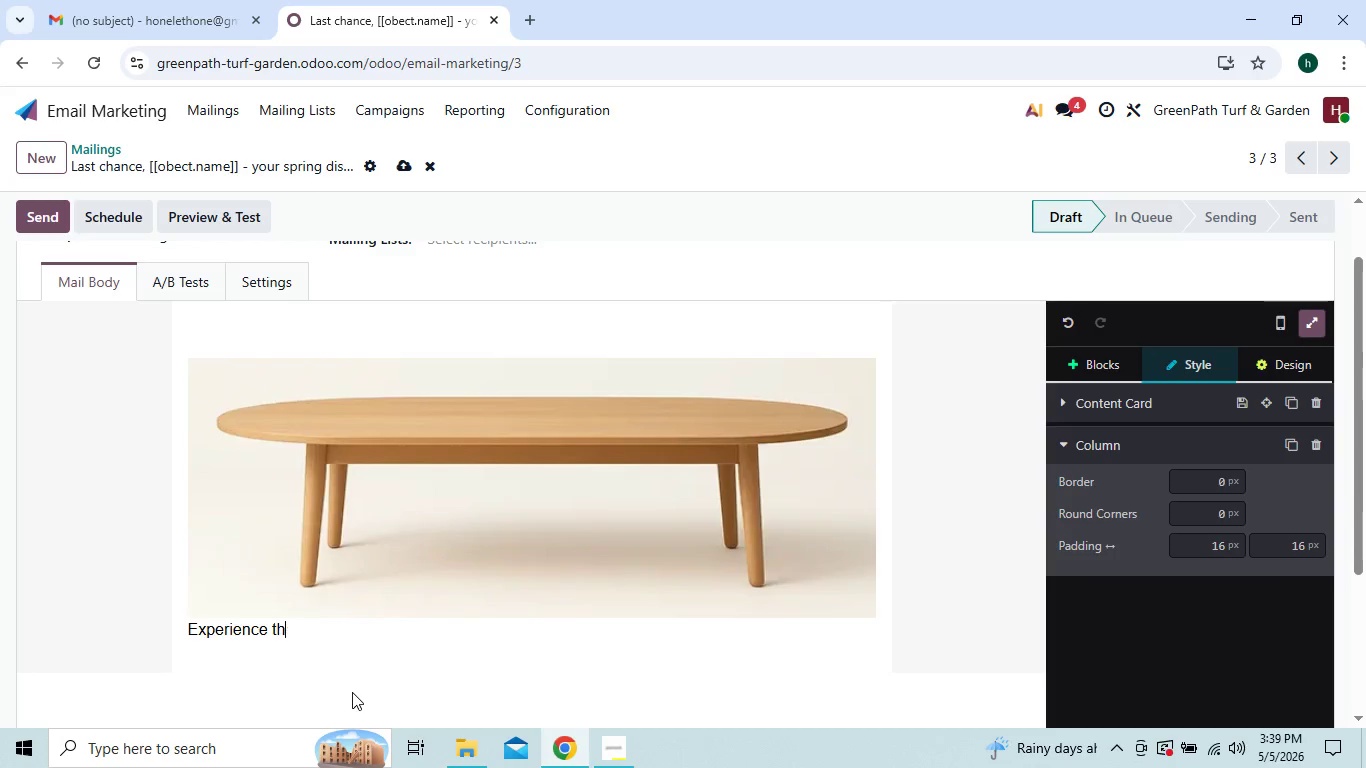 
key(Backspace)
 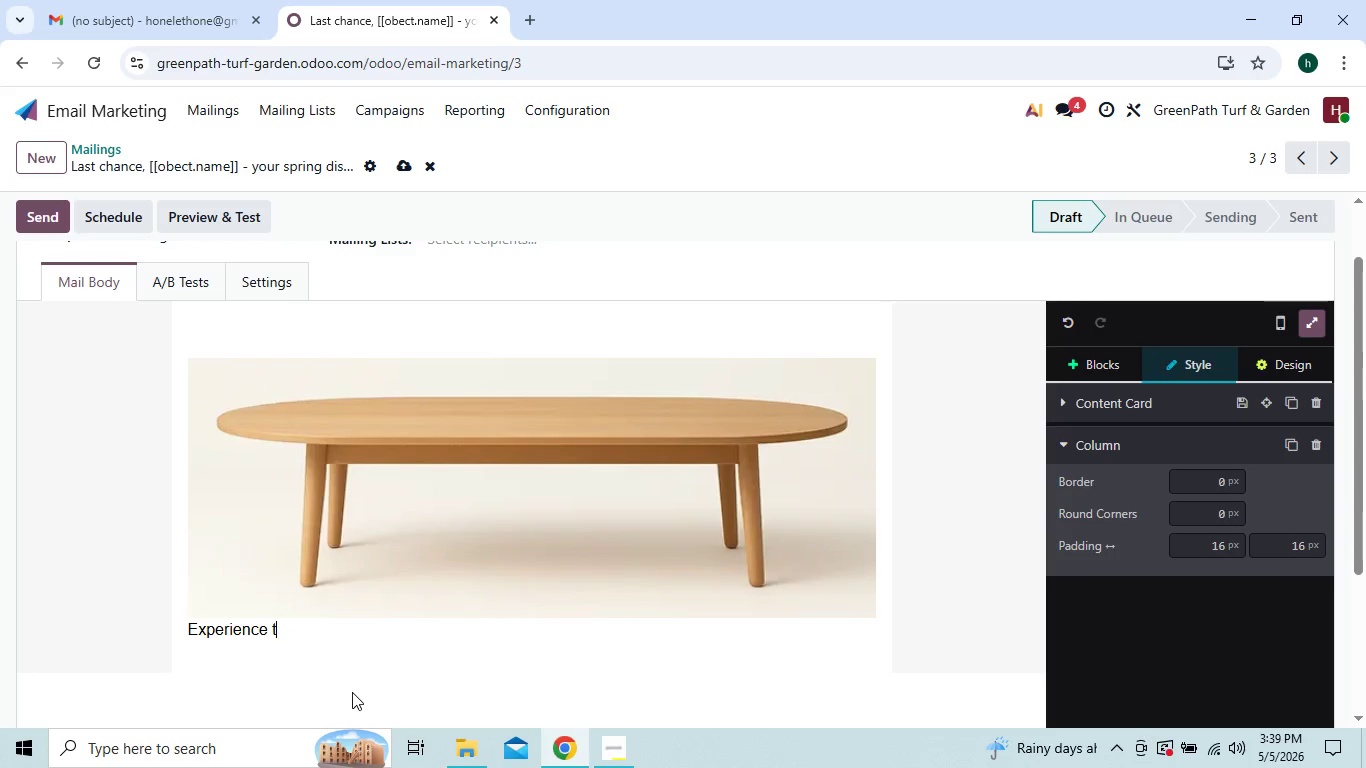 
key(Backspace)
 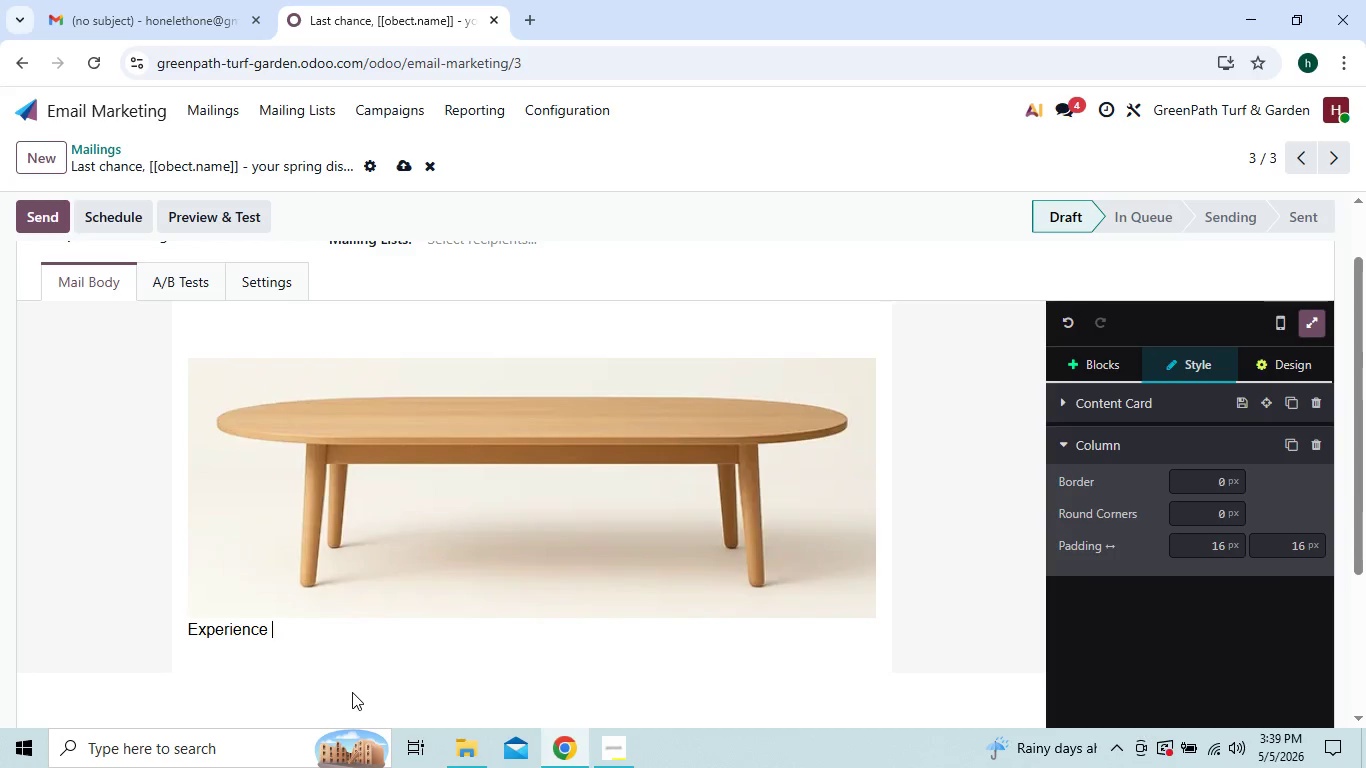 
key(Backspace)
 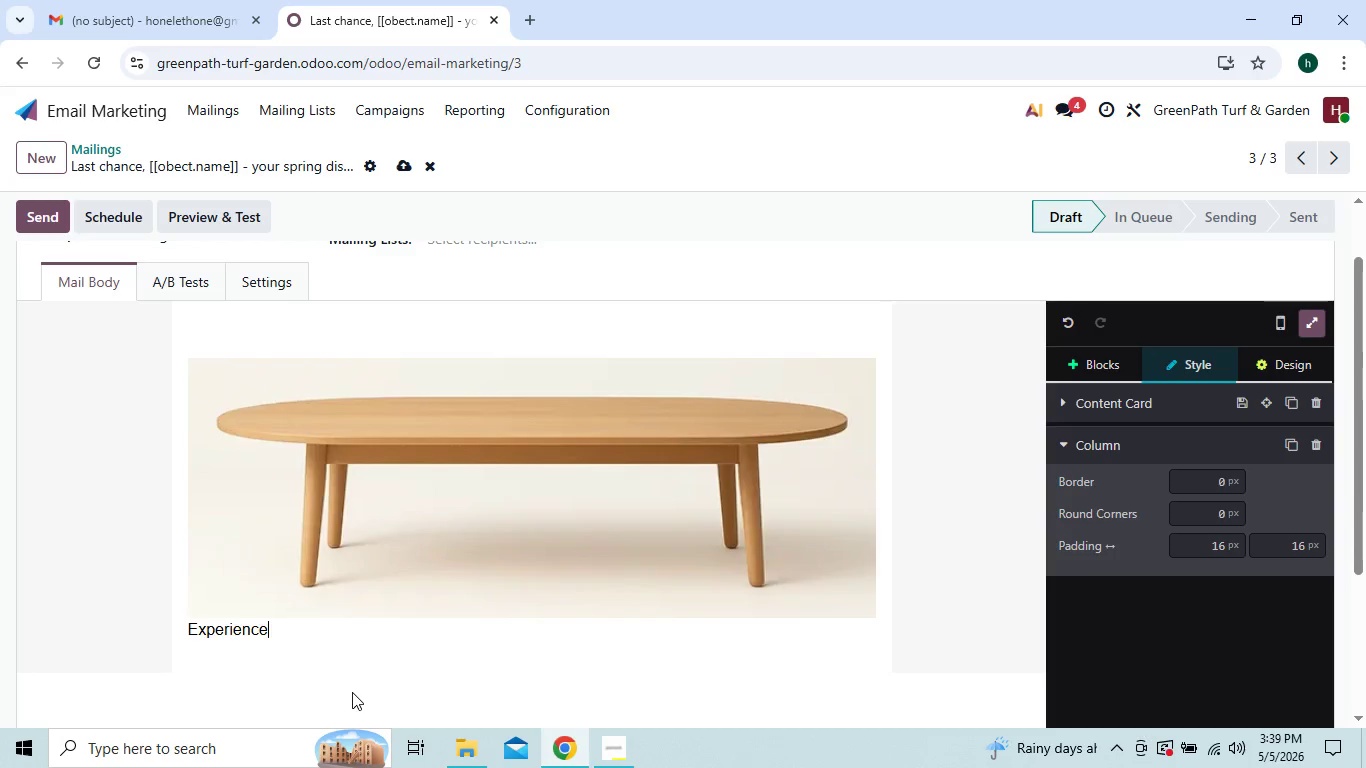 
key(Backspace)
 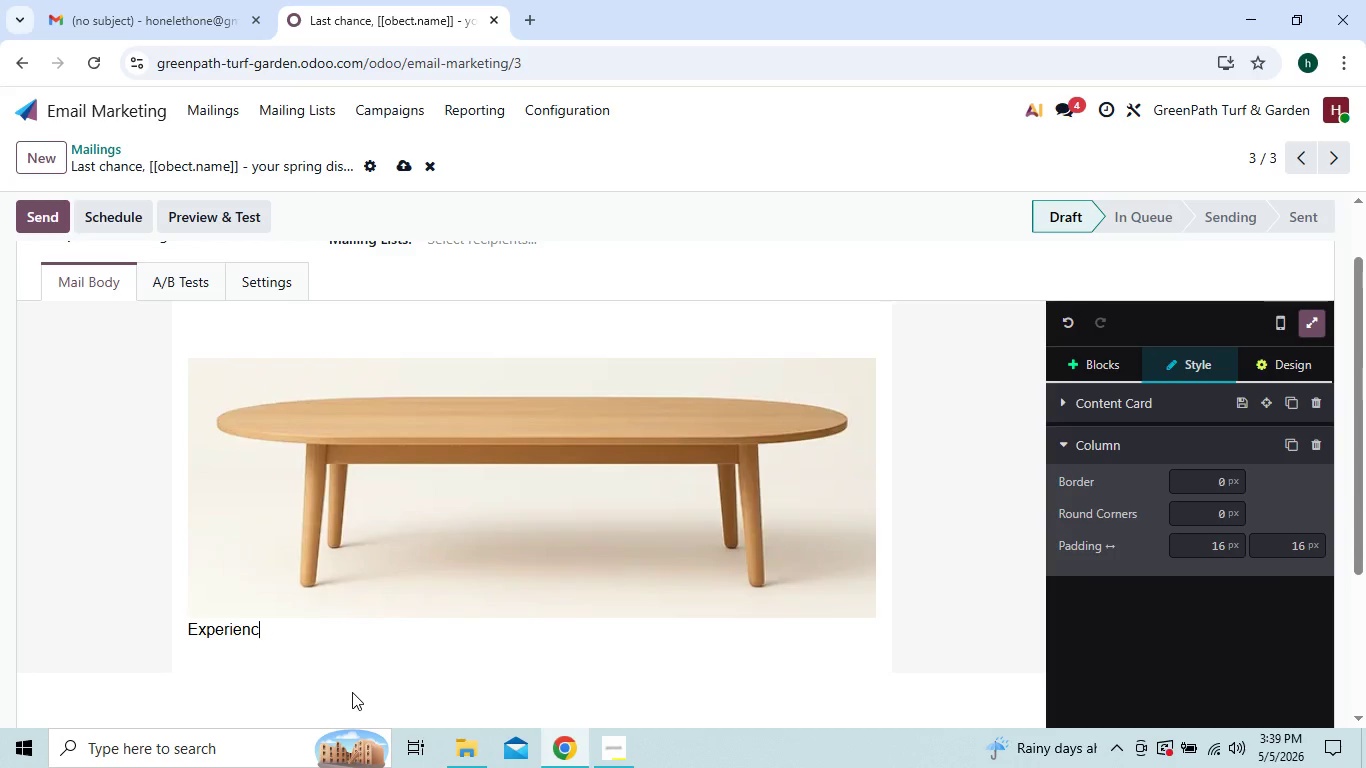 
key(Backspace)
 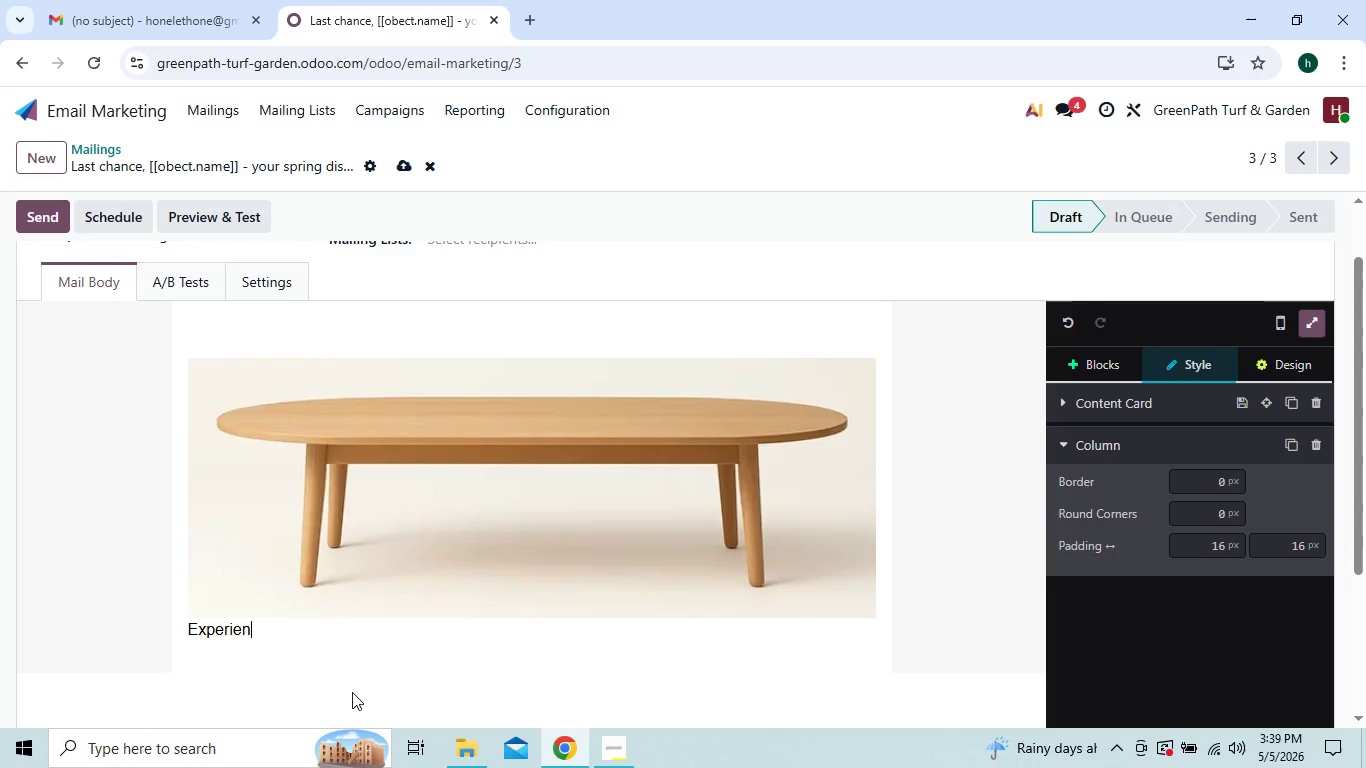 
key(Backspace)
 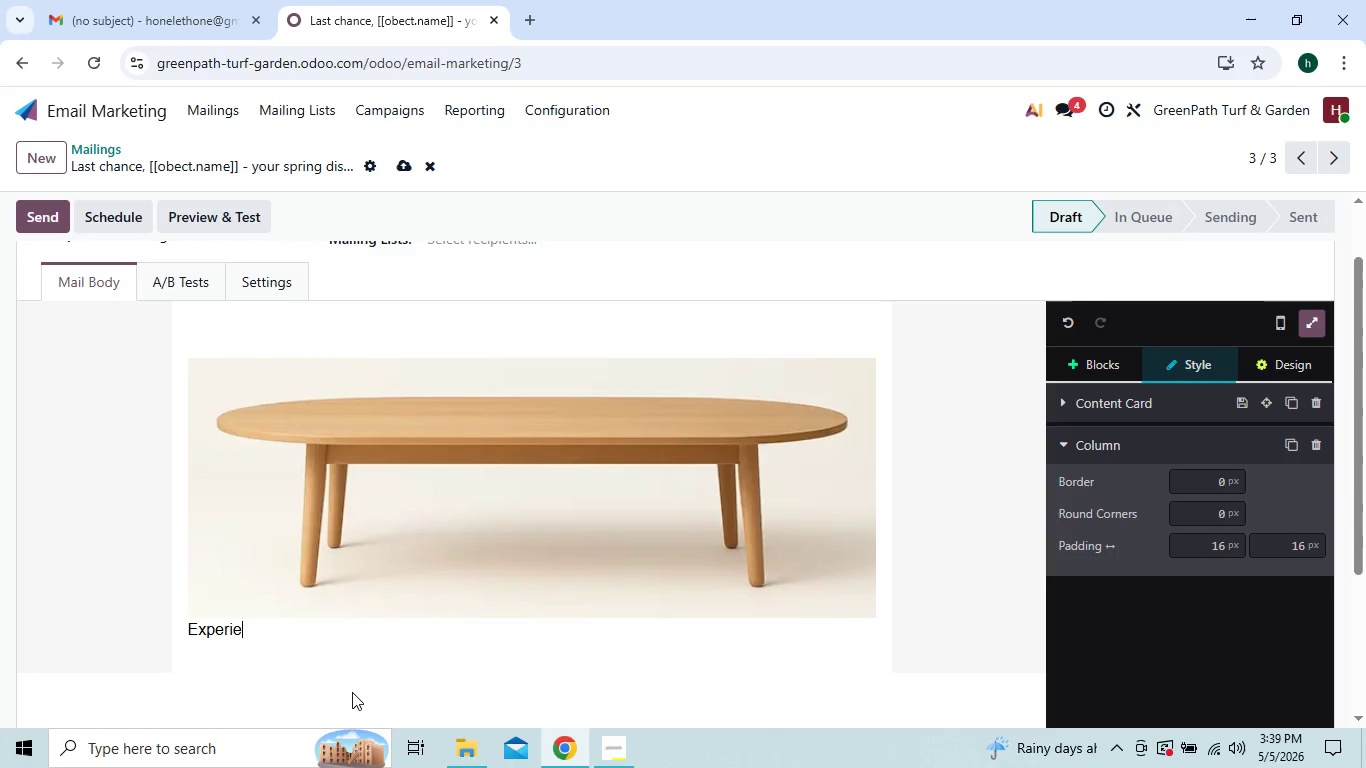 
key(Backspace)
 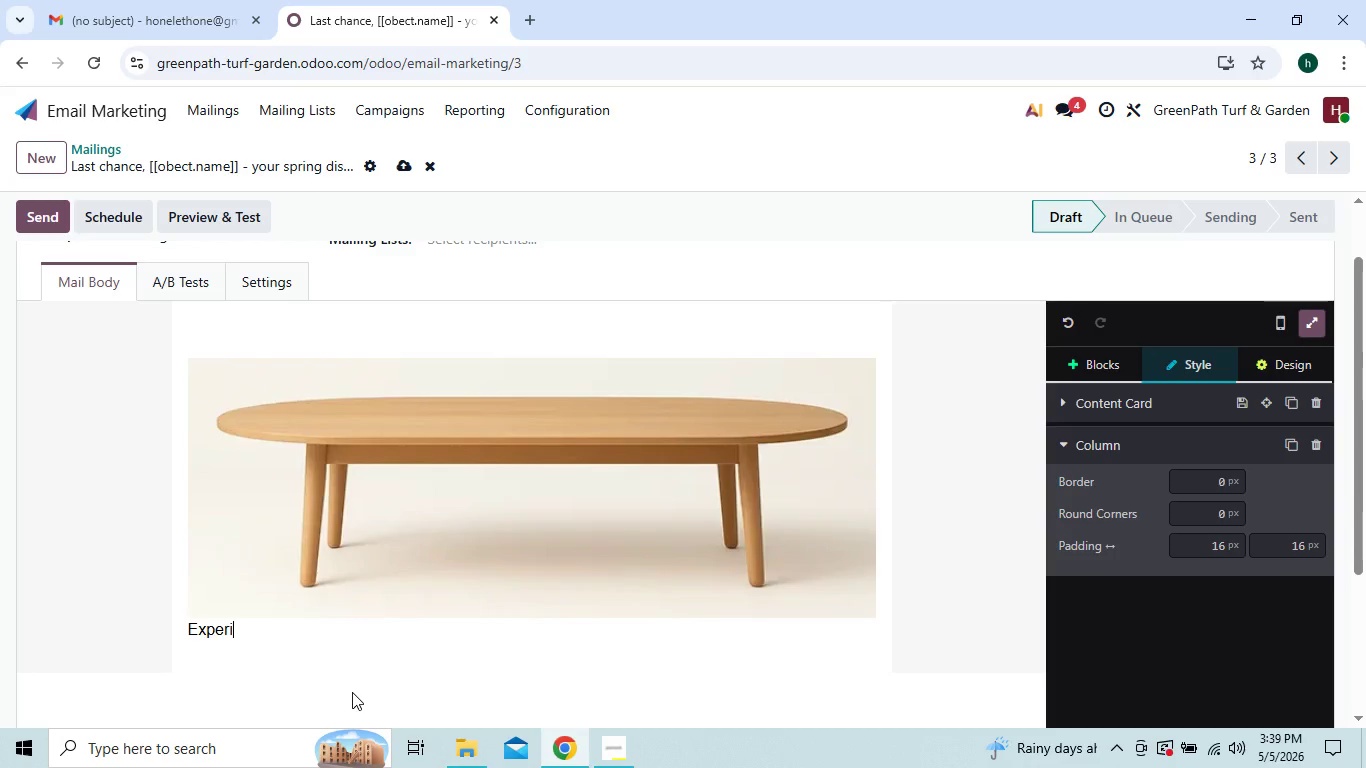 
key(Backspace)
 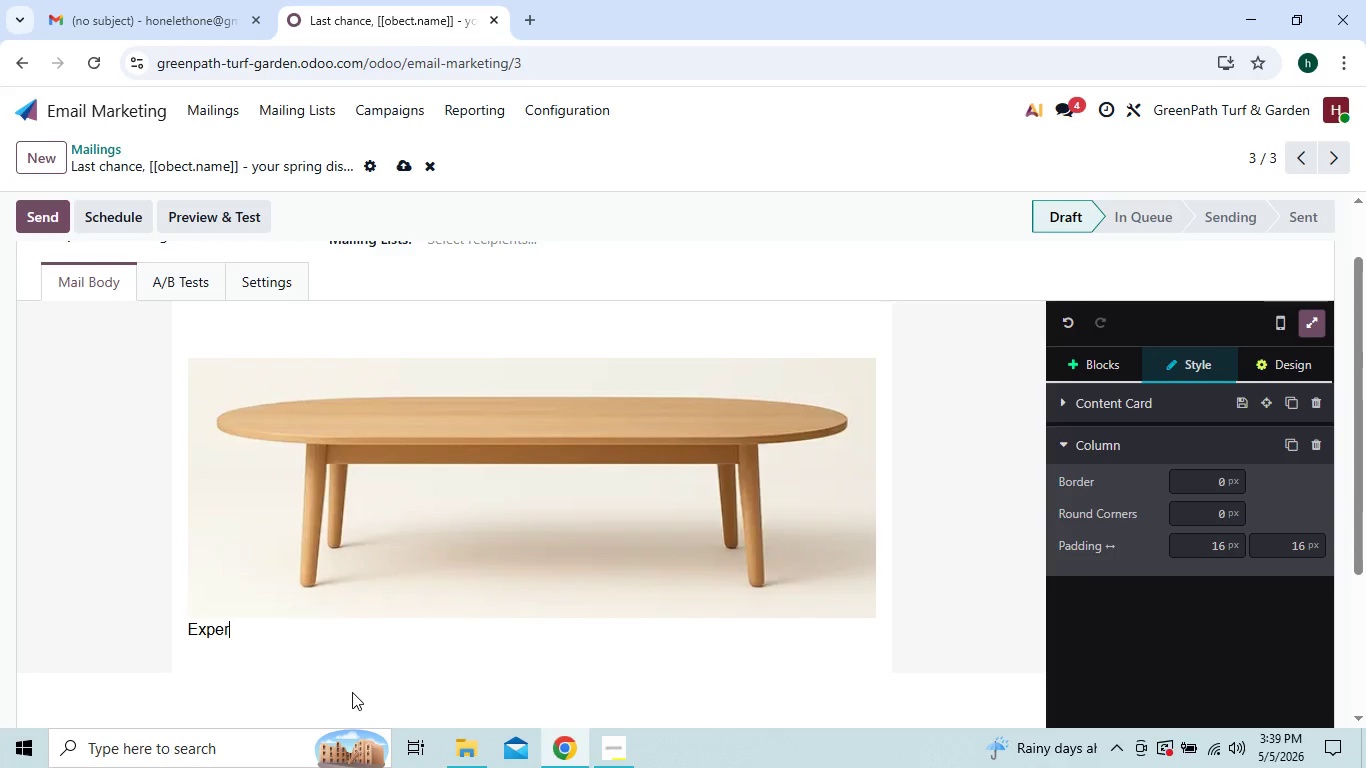 
key(Backspace)
 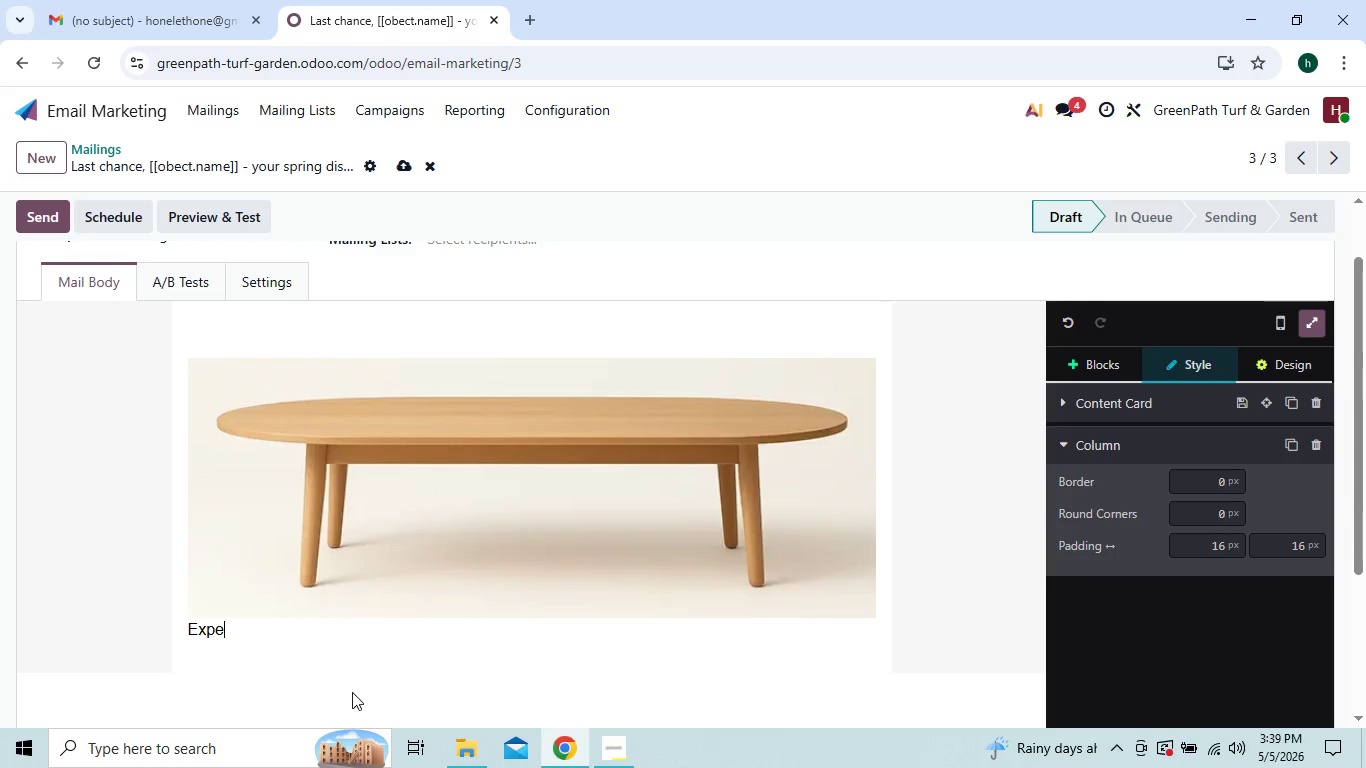 
key(Backspace)
 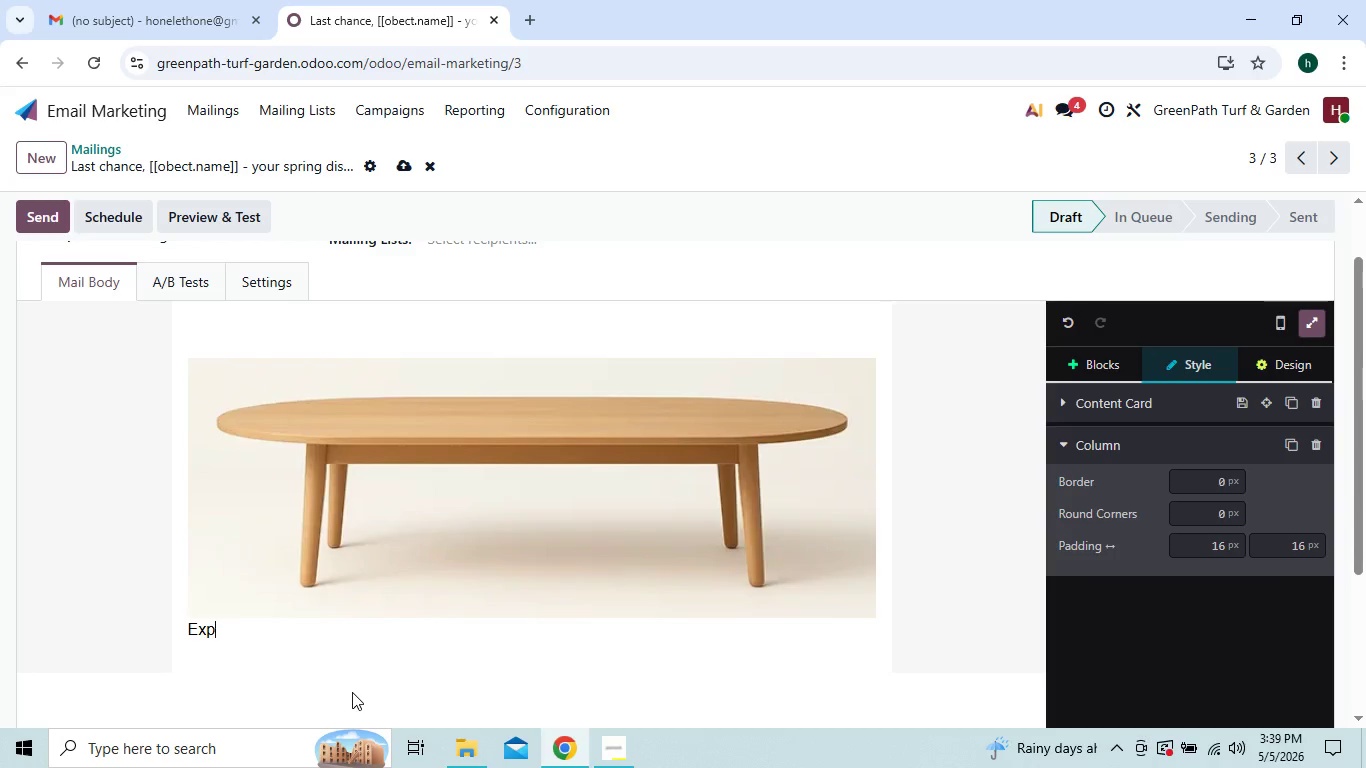 
key(Backspace)
 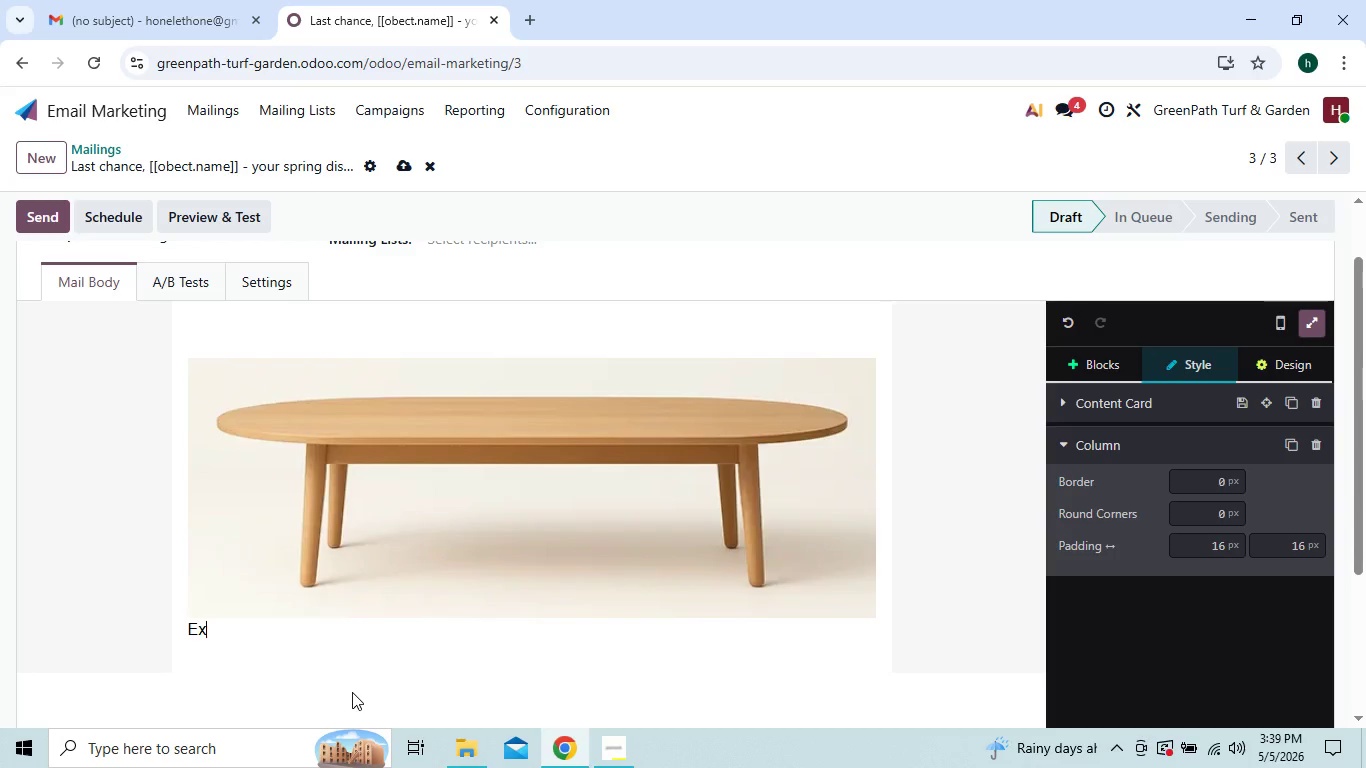 
key(Backspace)
 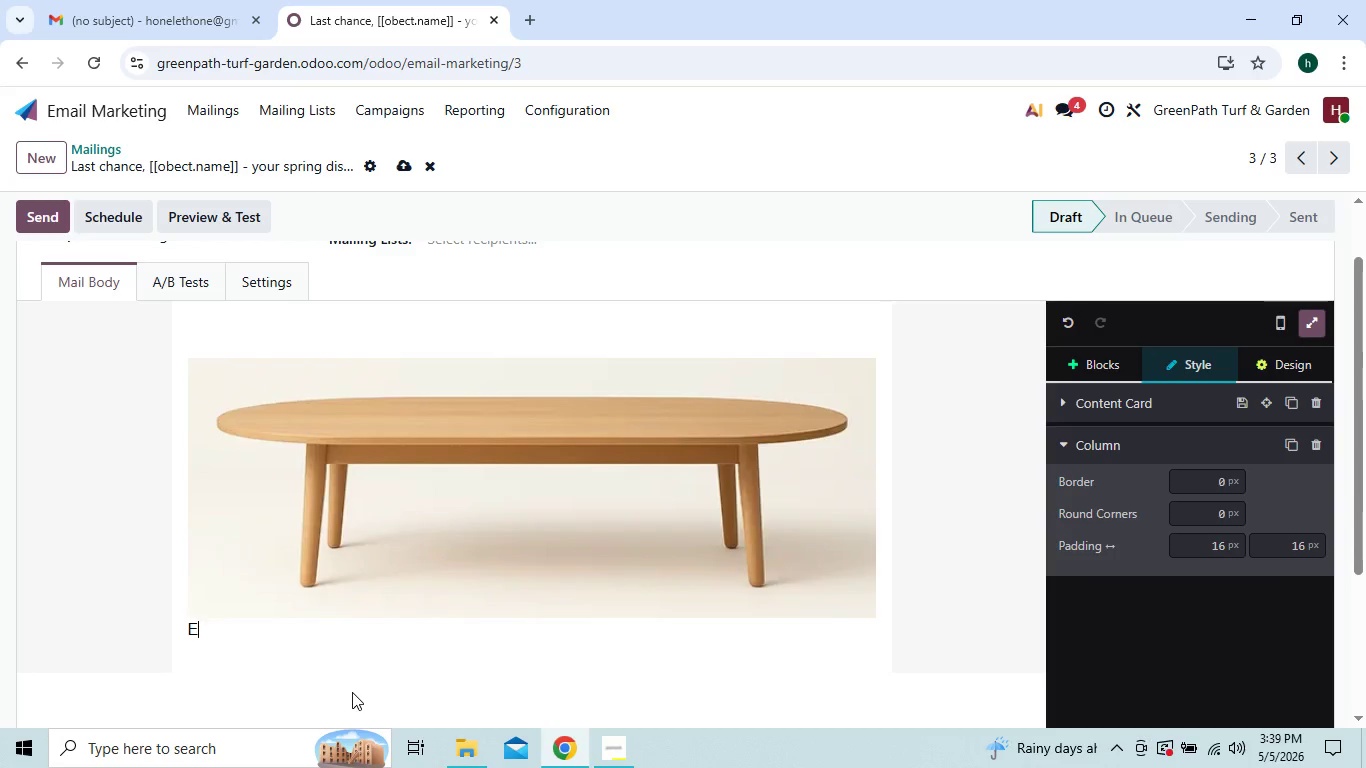 
key(Backspace)
 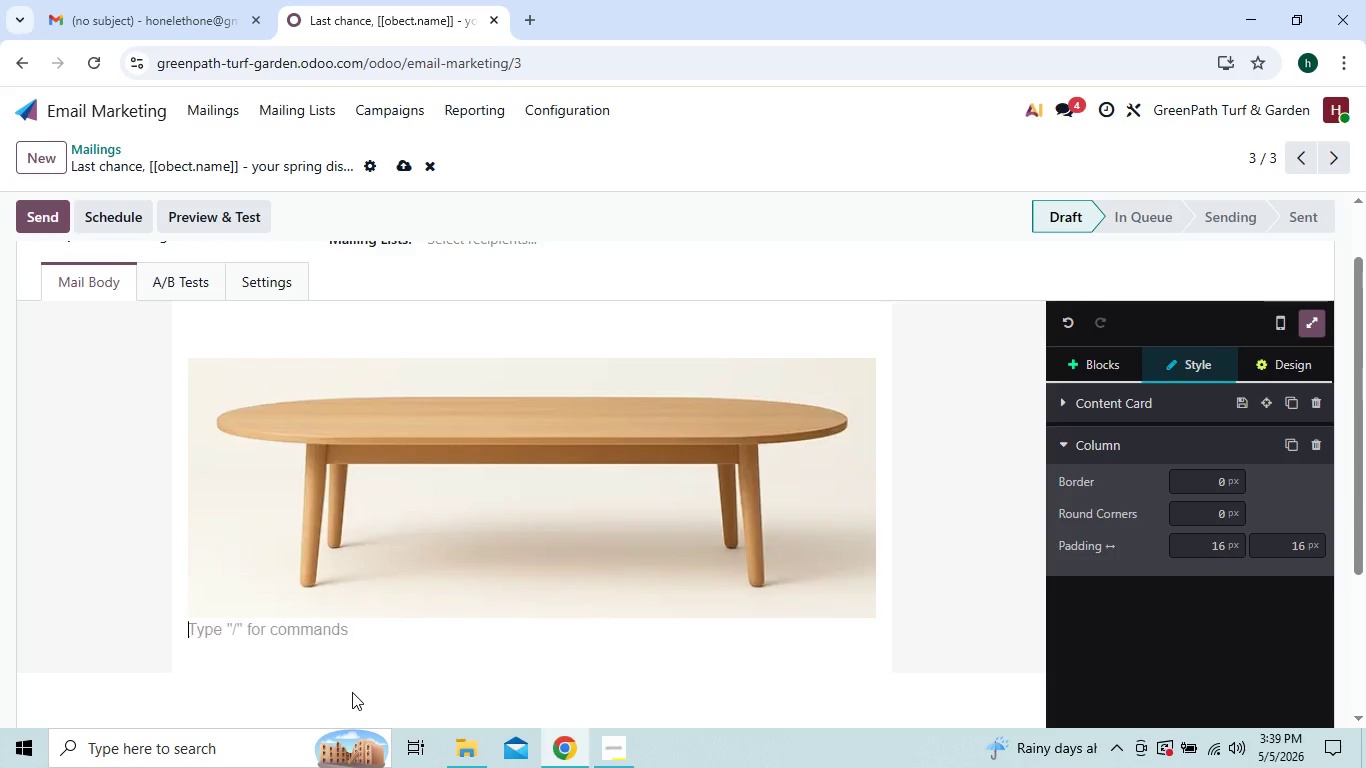 
key(Backspace)
 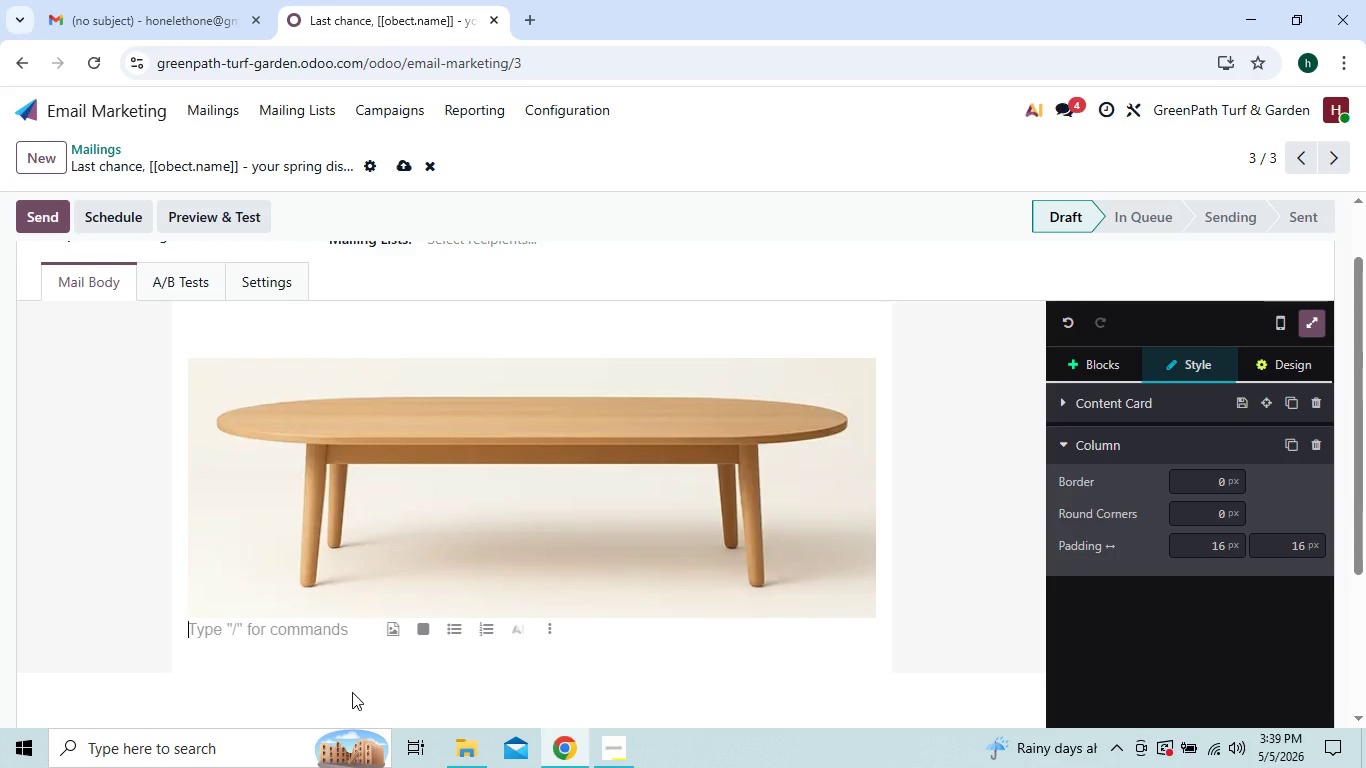 
key(Enter)
 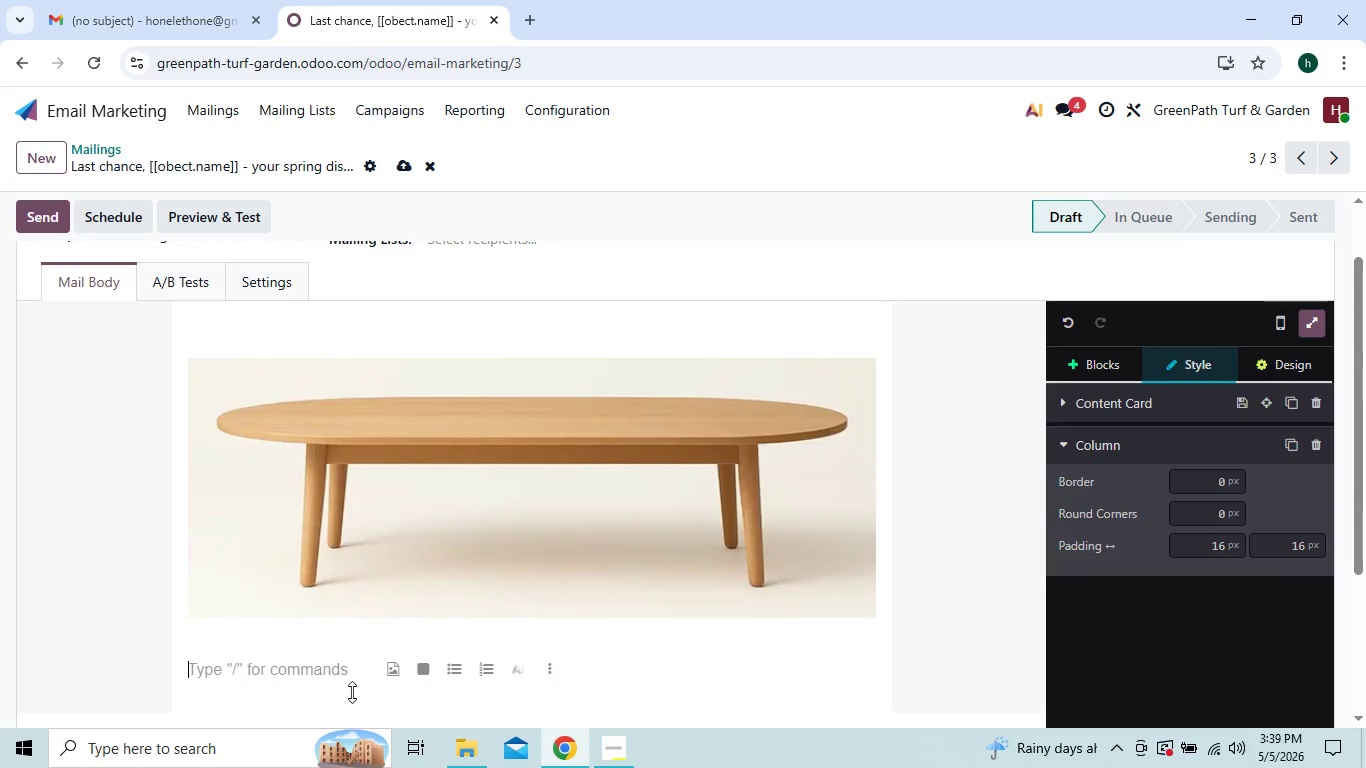 
key(Enter)
 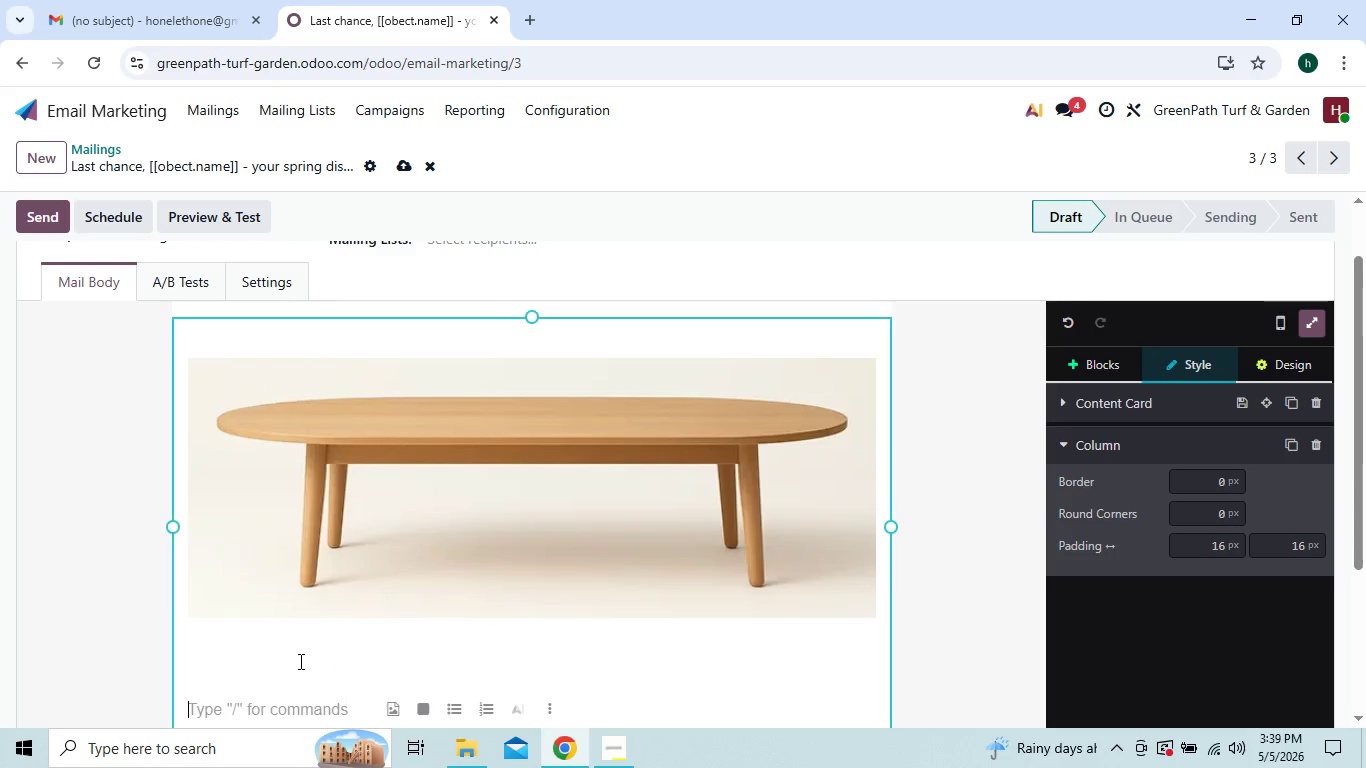 
left_click([283, 662])
 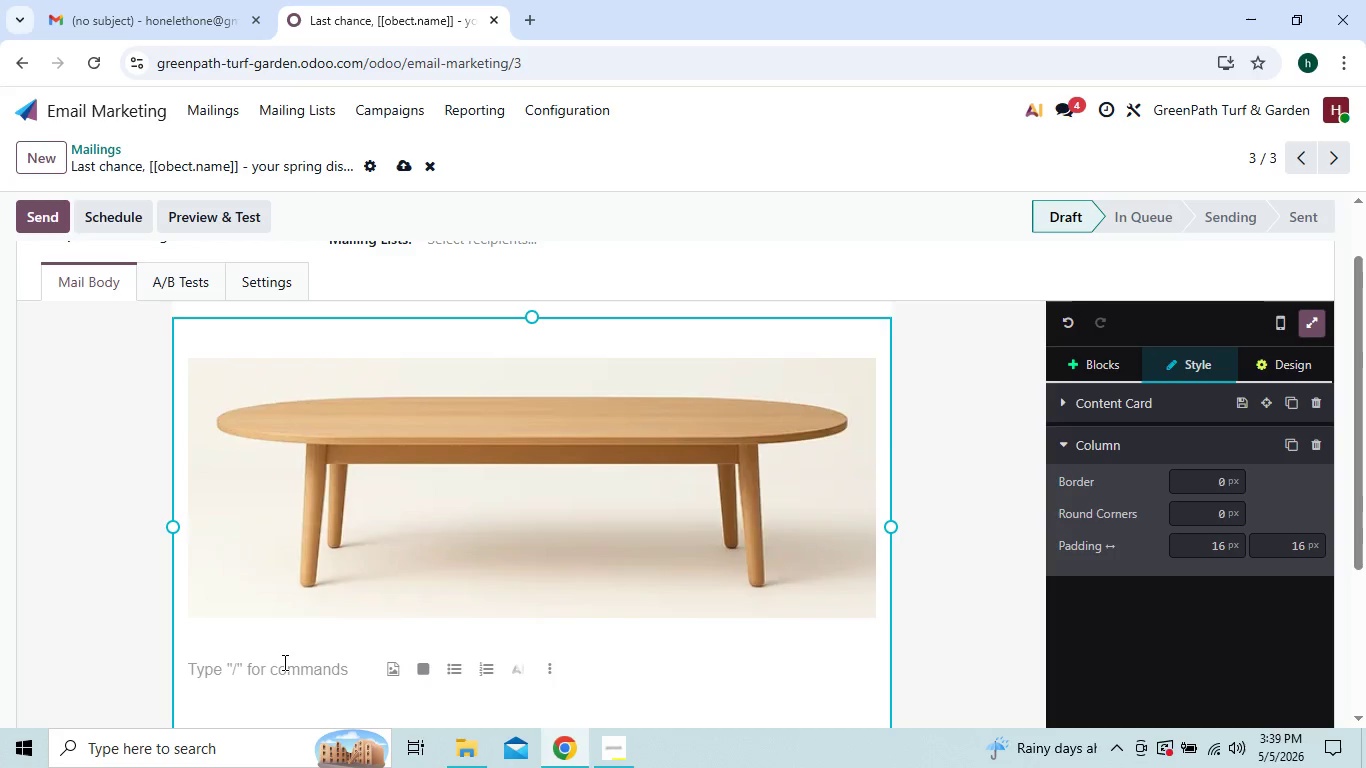 
wait(11.11)
 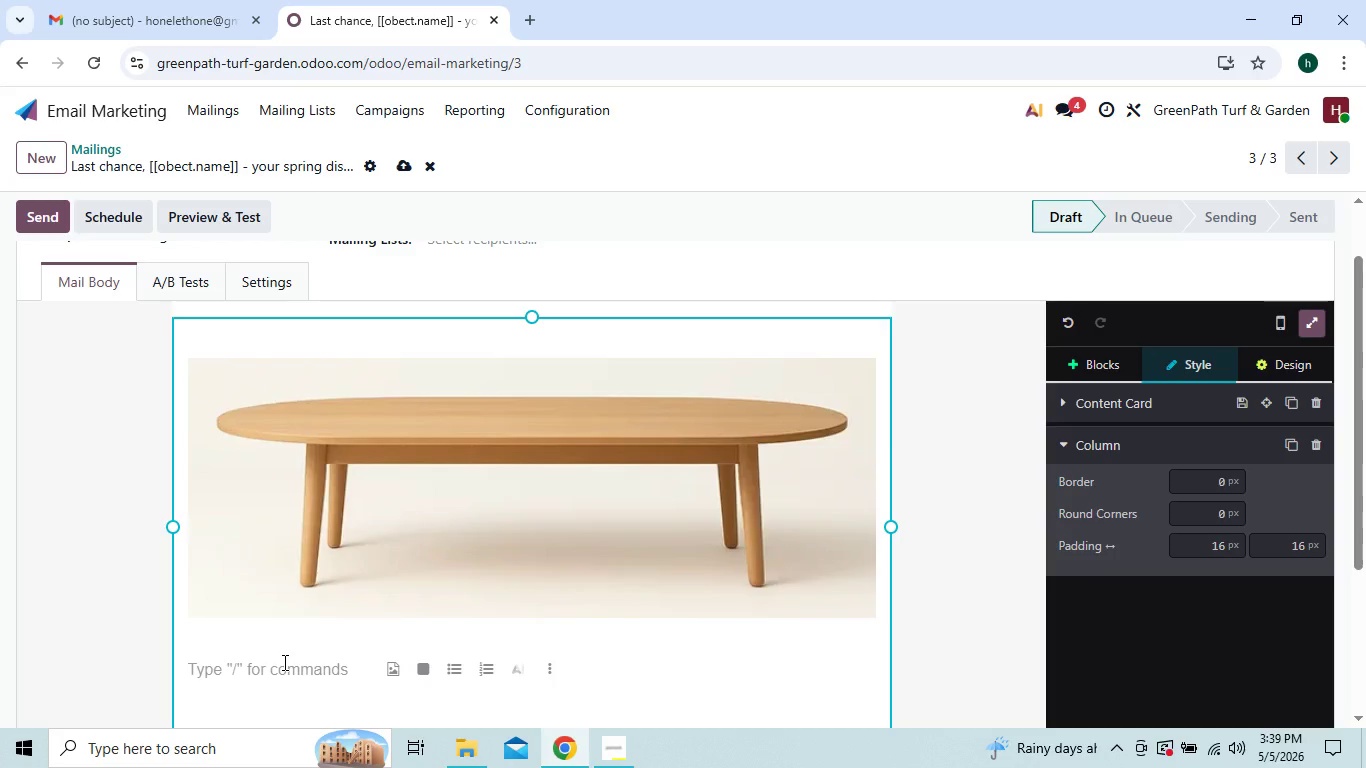 
type(DD)
key(Backspace)
type(ear [[object.name]])
 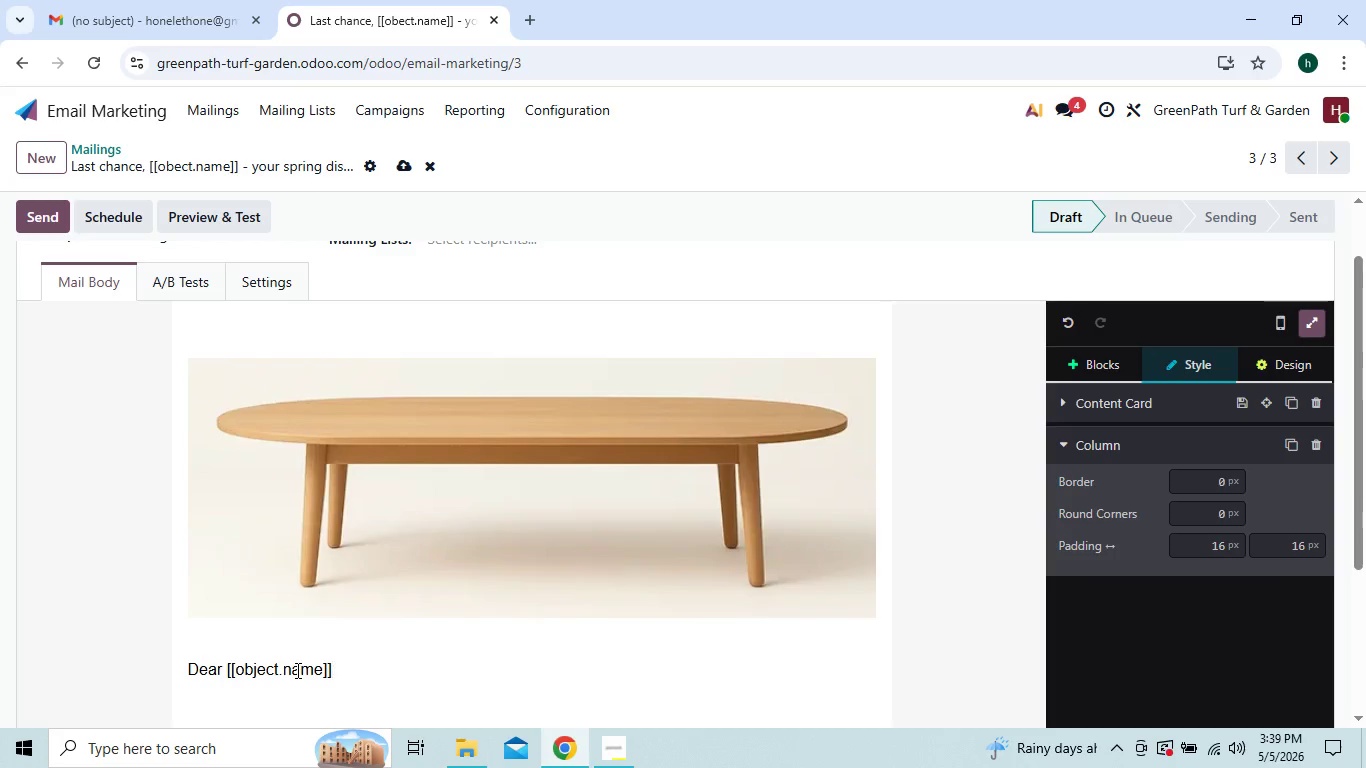 
key(Comma)
 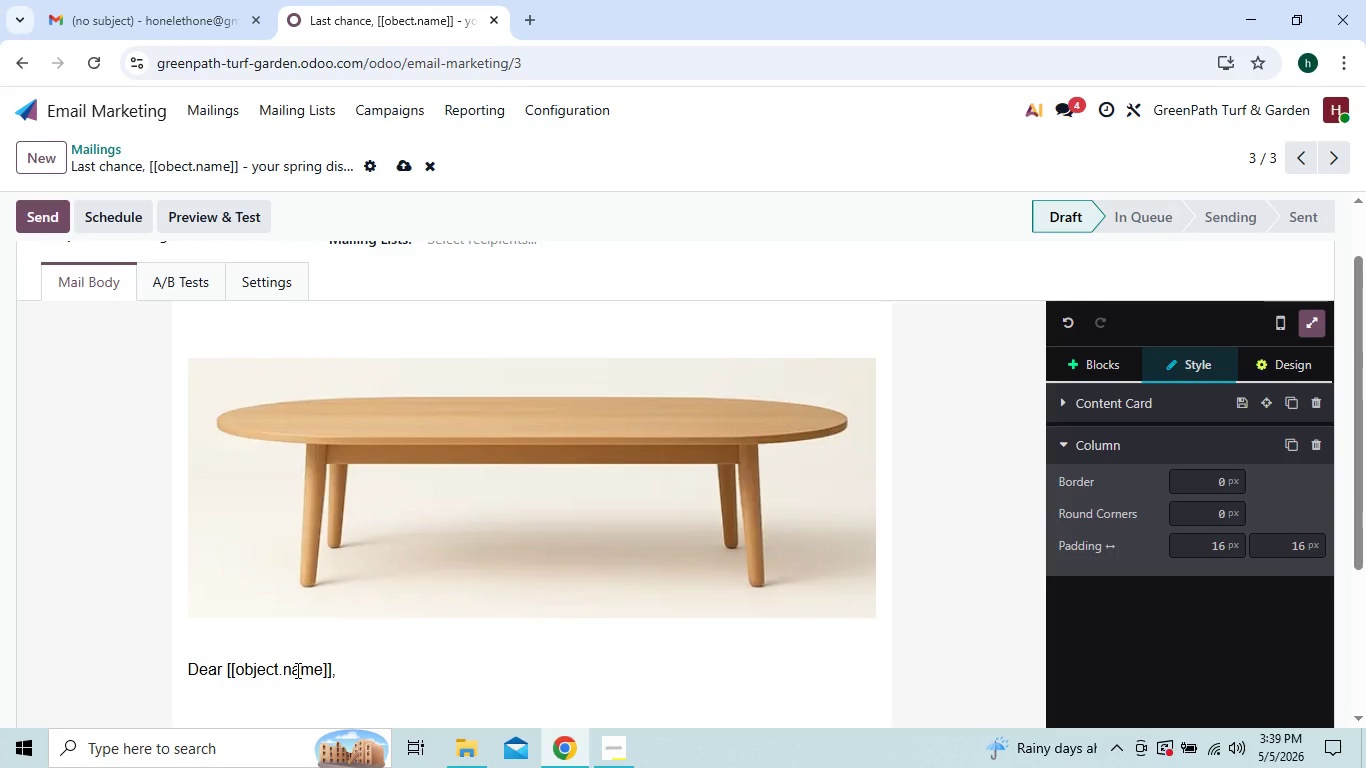 
key(Enter)
 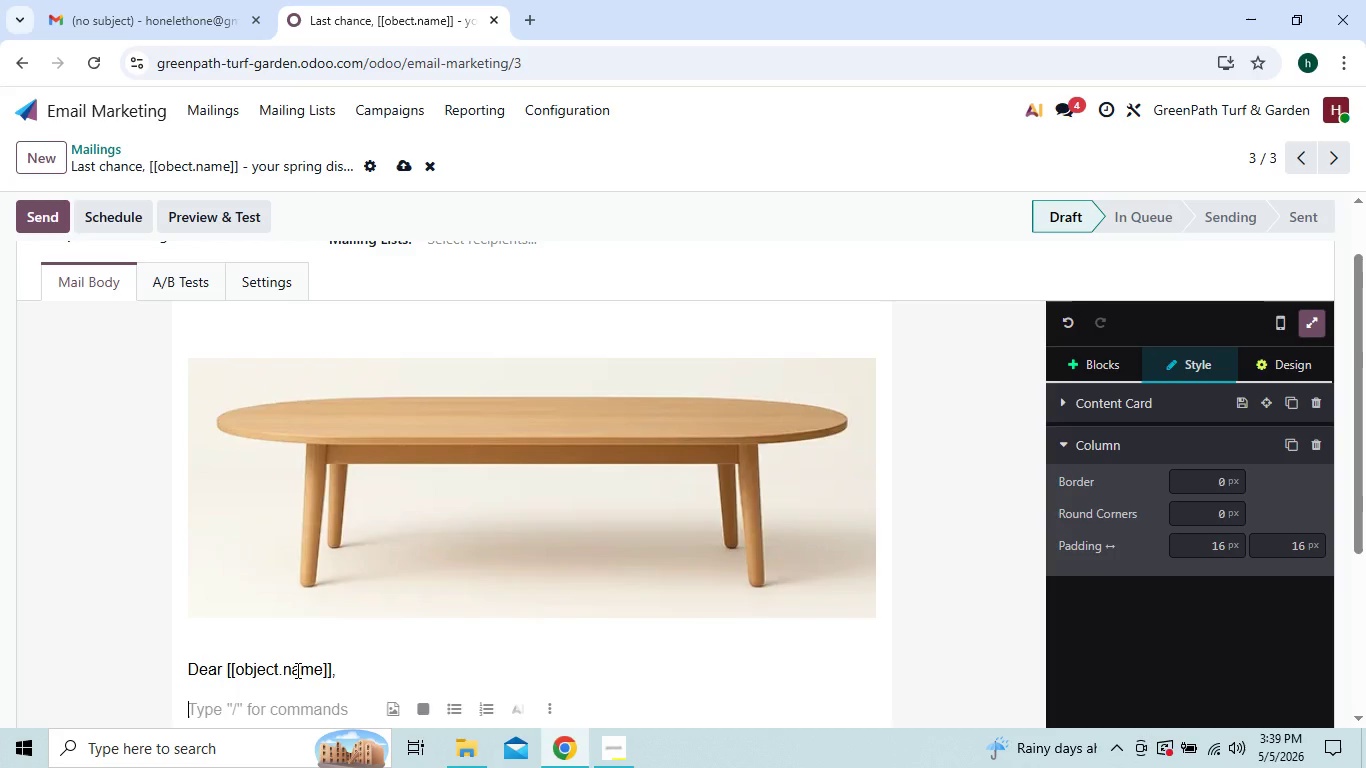 
type(t)
key(Backspace)
type(TH)
key(Backspace)
type(his is your finak)
key(Backspace)
type(l reminder.)
 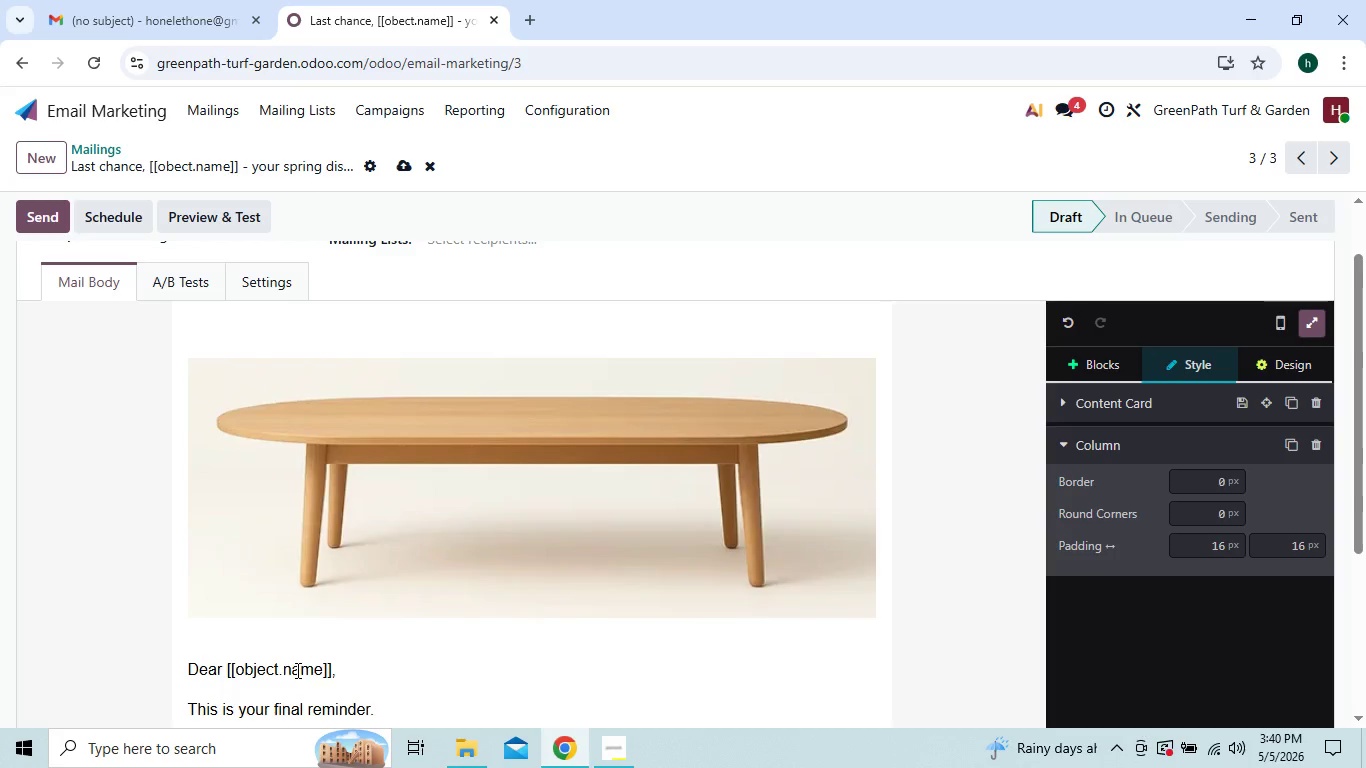 
key(Enter)
 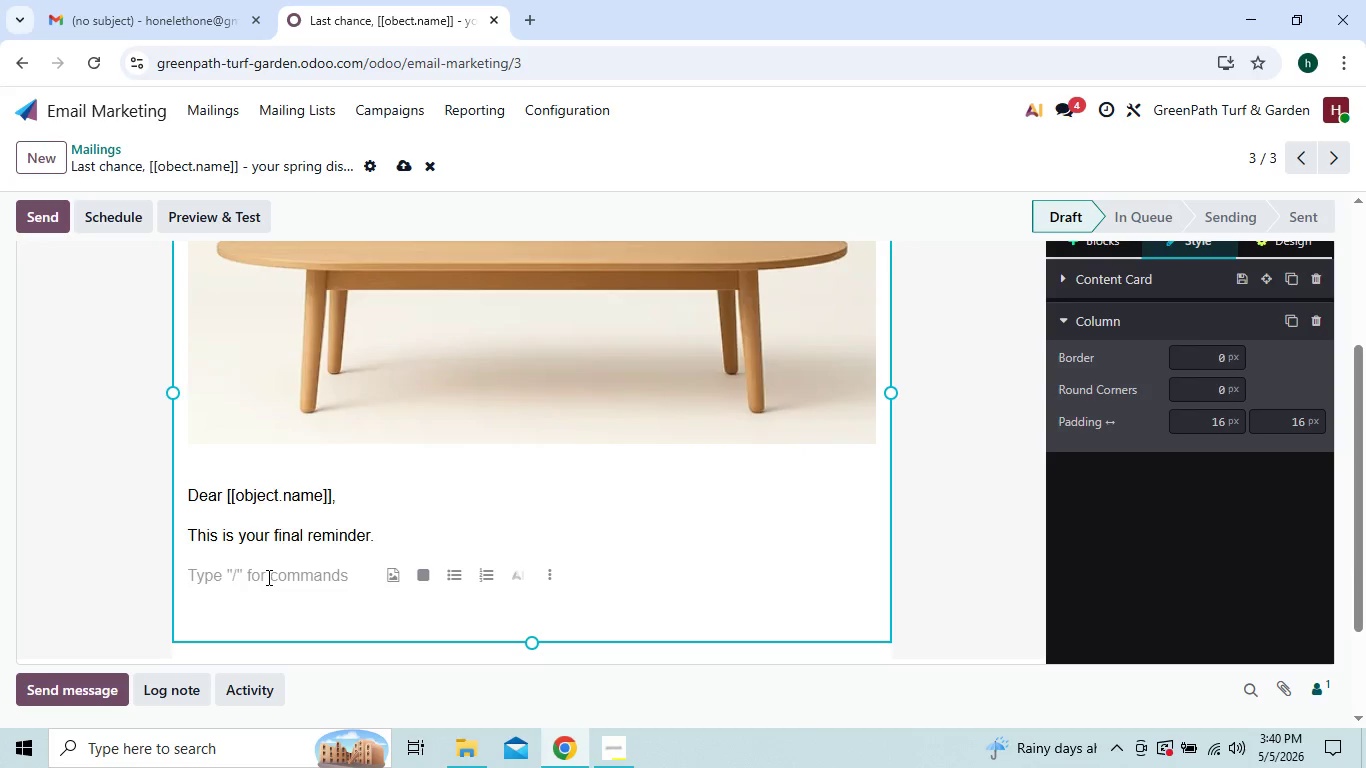 
wait(12.95)
 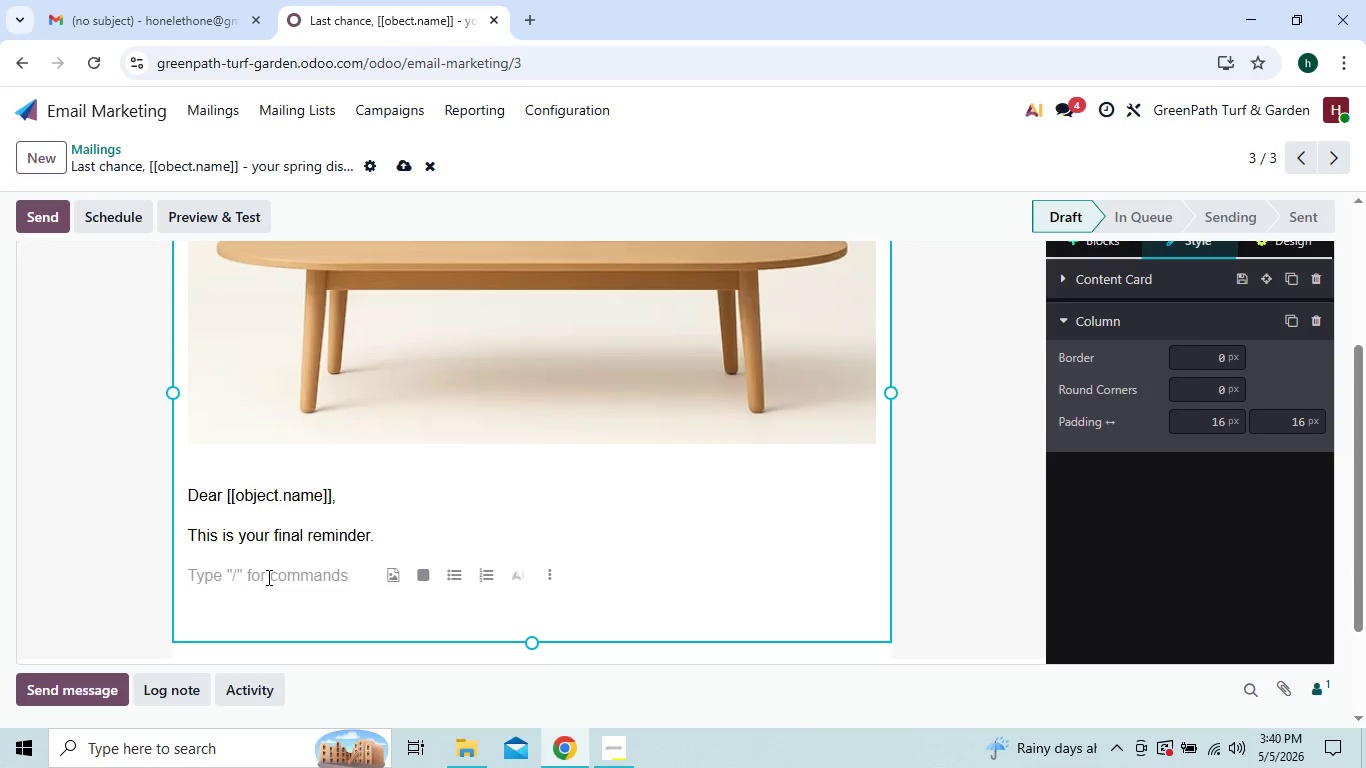 
type(your)
key(Backspace)
key(Backspace)
key(Backspace)
key(Backspace)
type(Your early bird )
 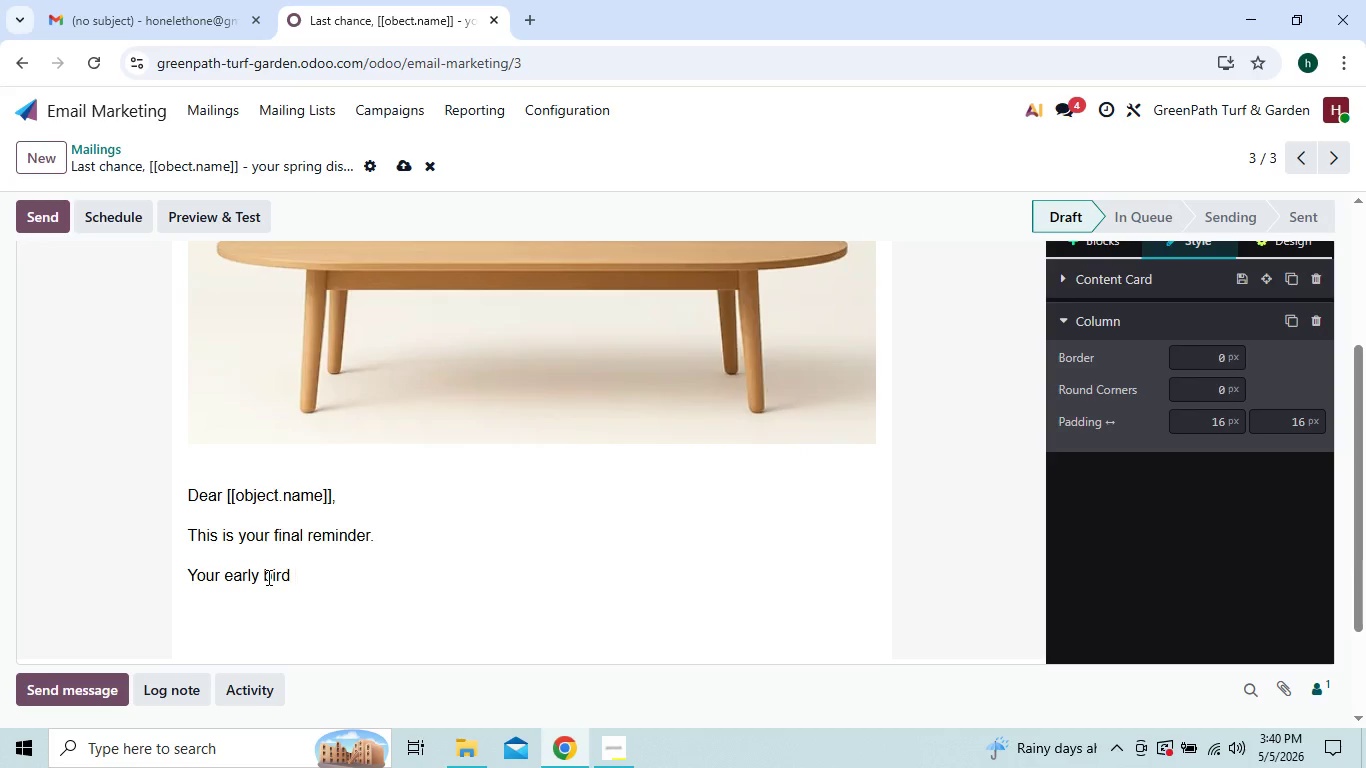 
type(discount for [[obected)
key(Backspace)
type(.last)
 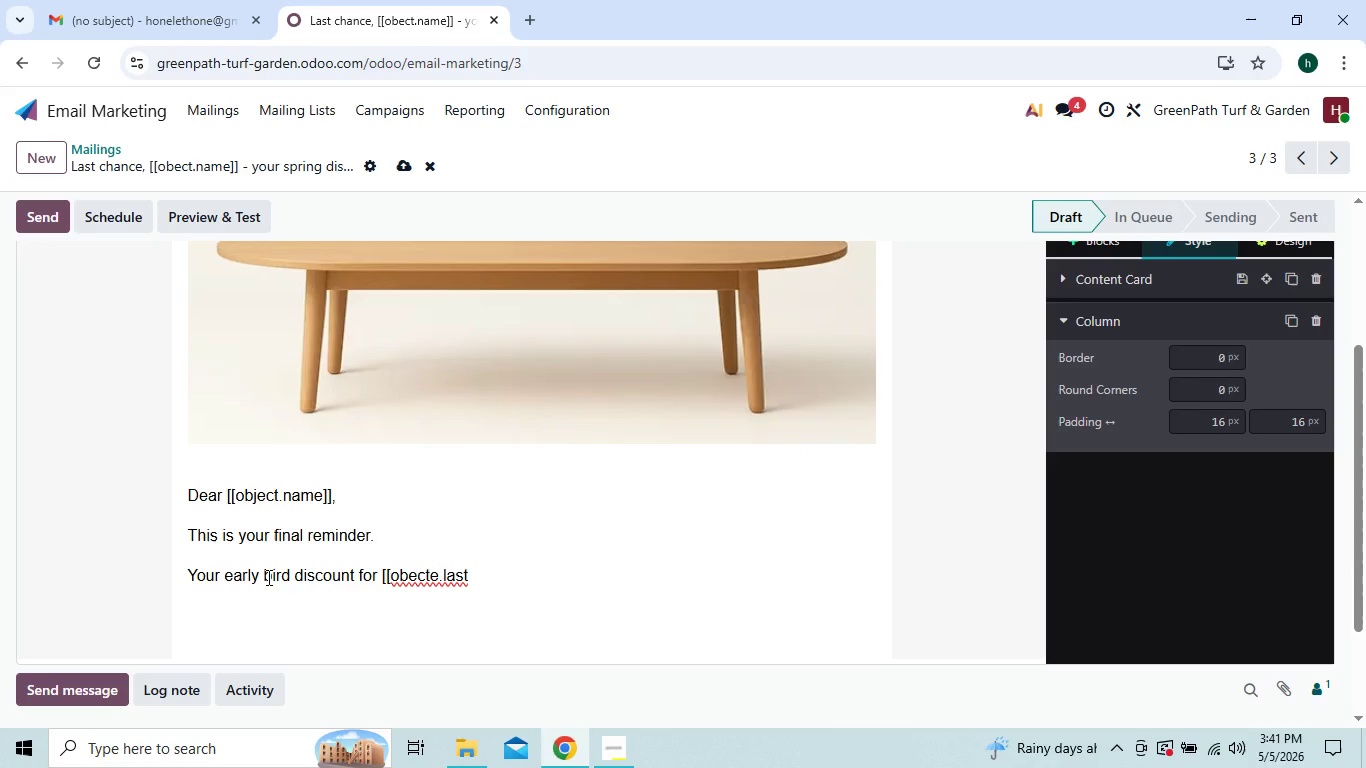 
key(Shift+Minus)
 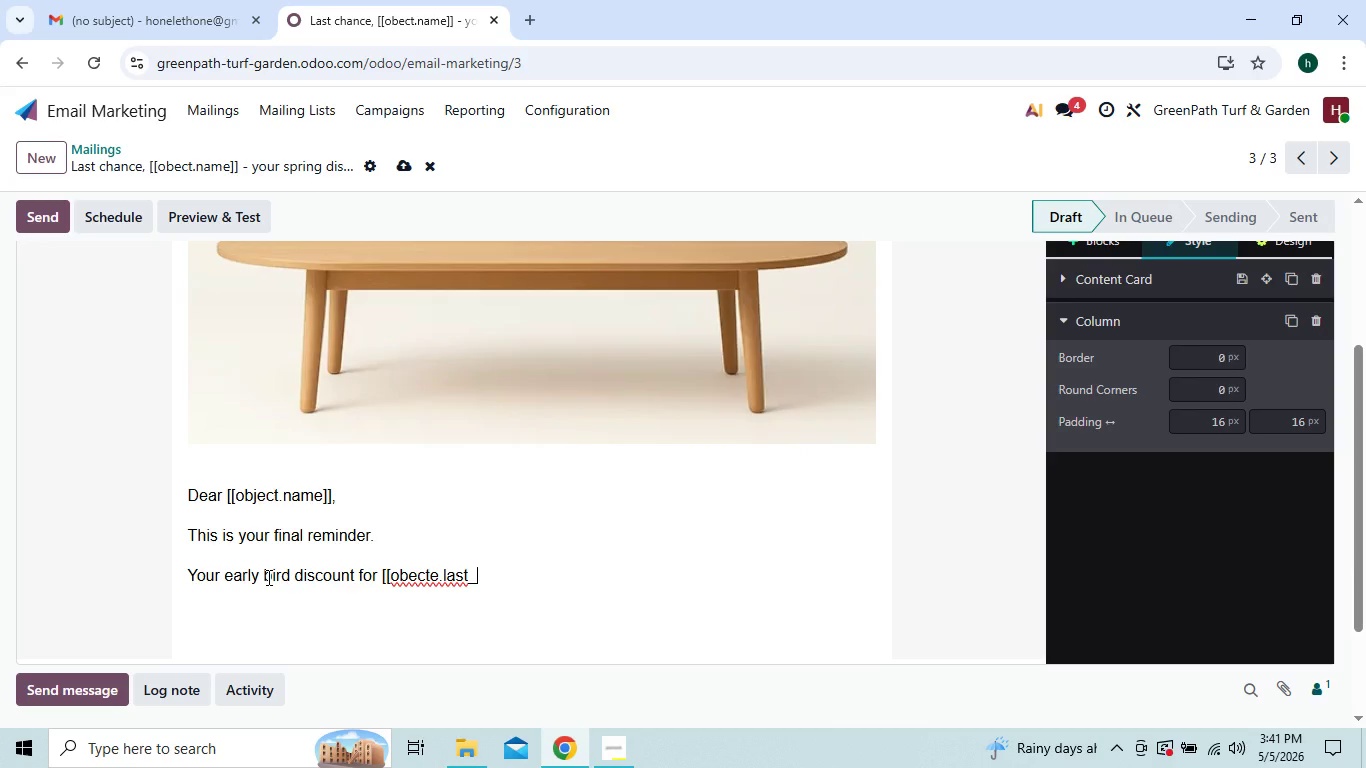 
type(service_ype)
 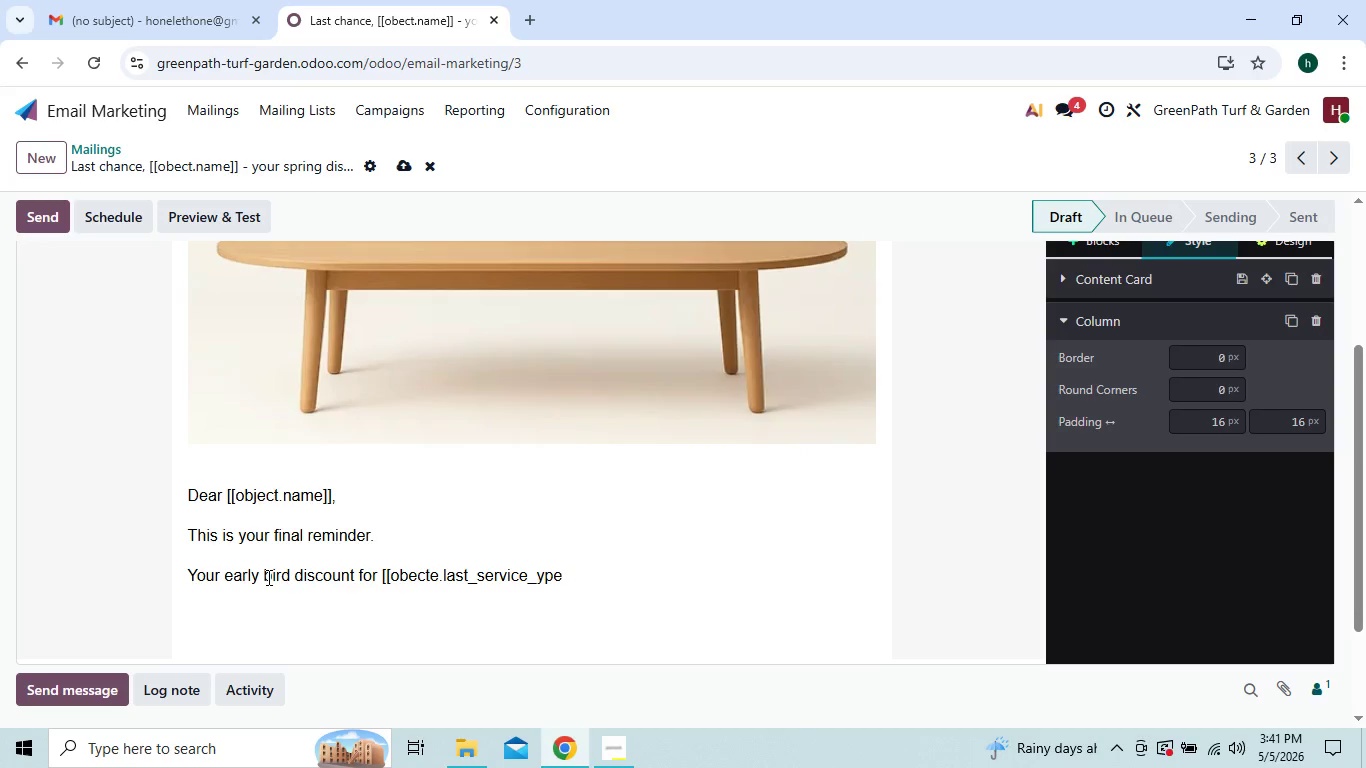 
wait(14.83)
 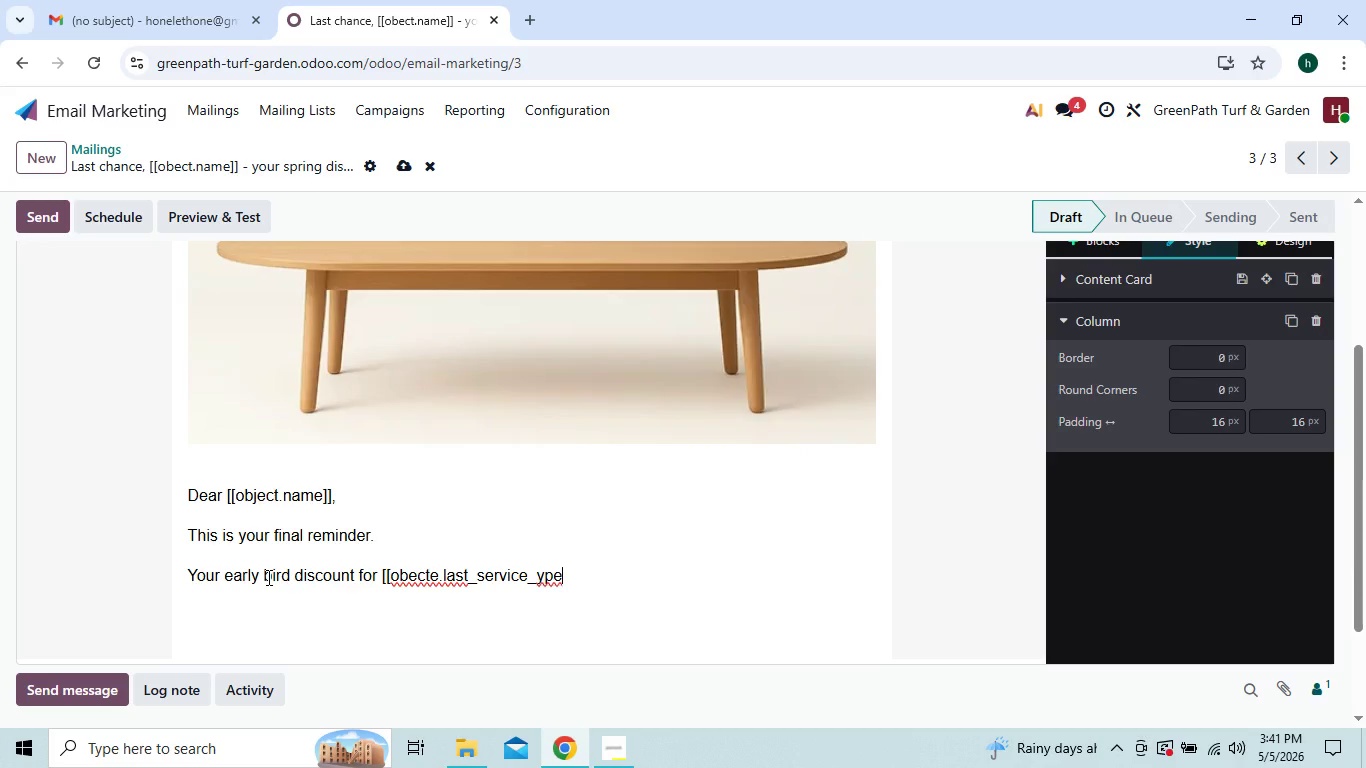 
key(ArrowLeft)
 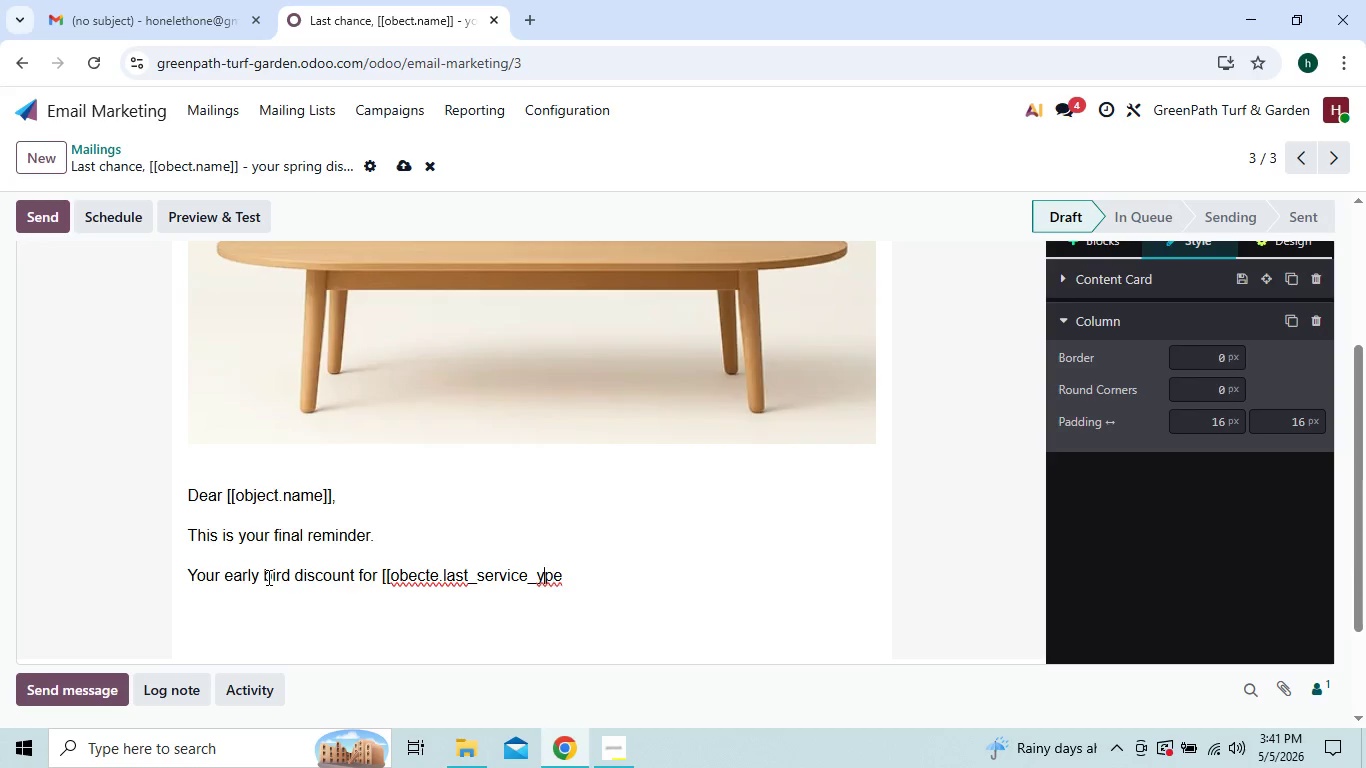 
key(ArrowLeft)
 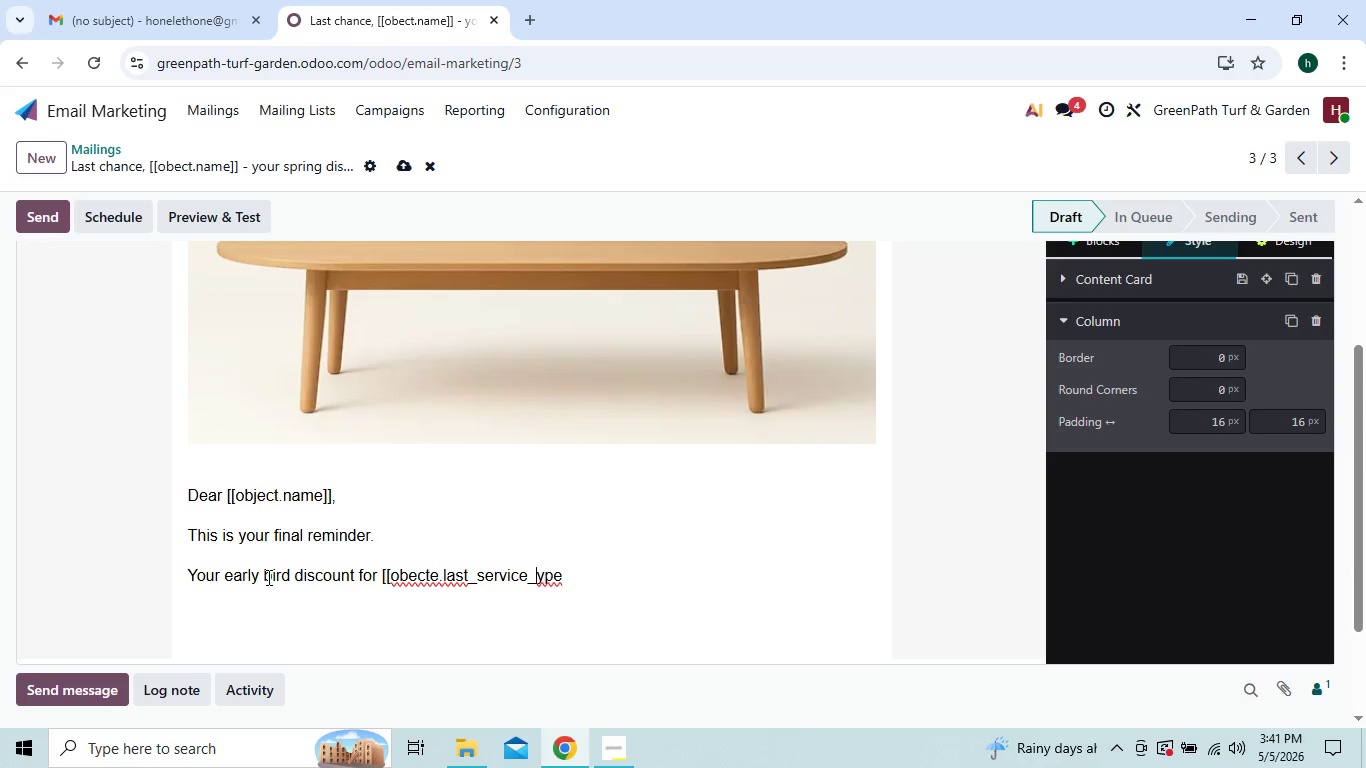 
key(ArrowLeft)
 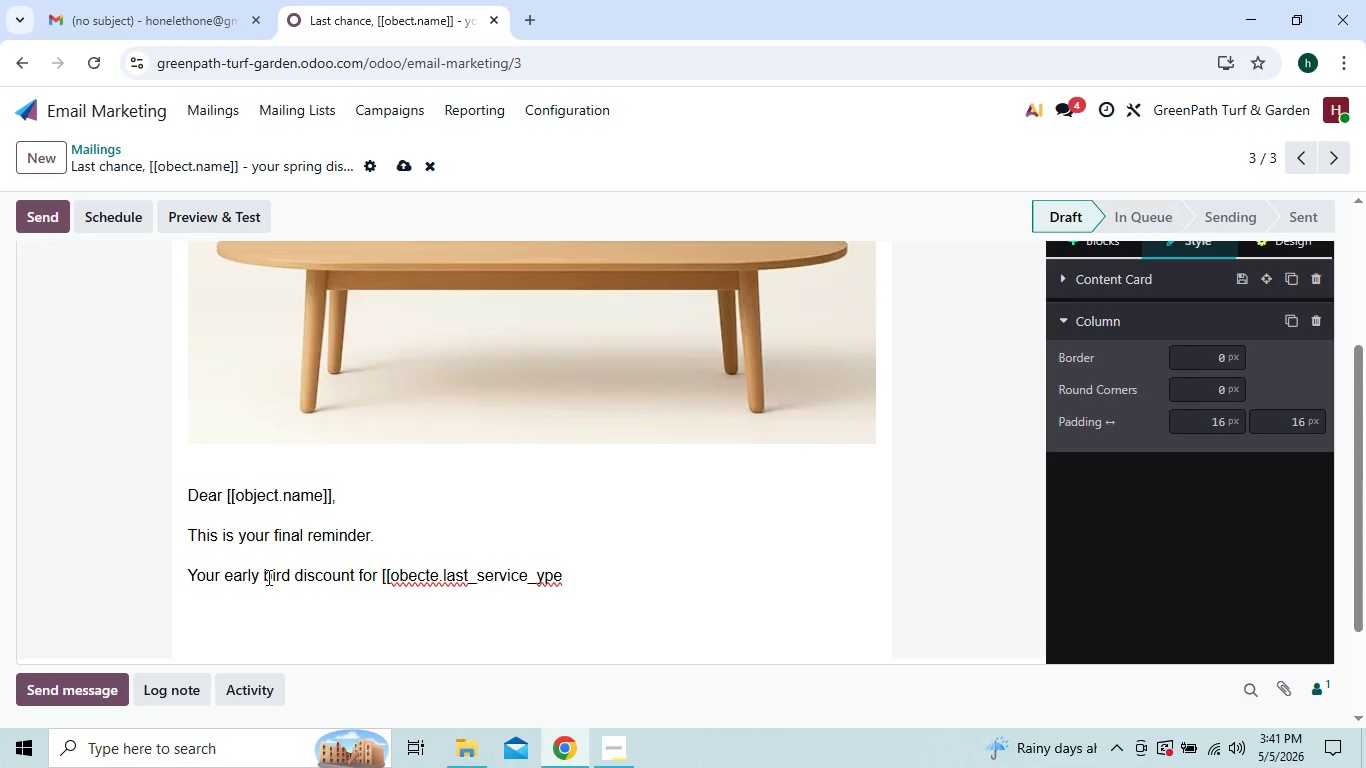 
key(T)
 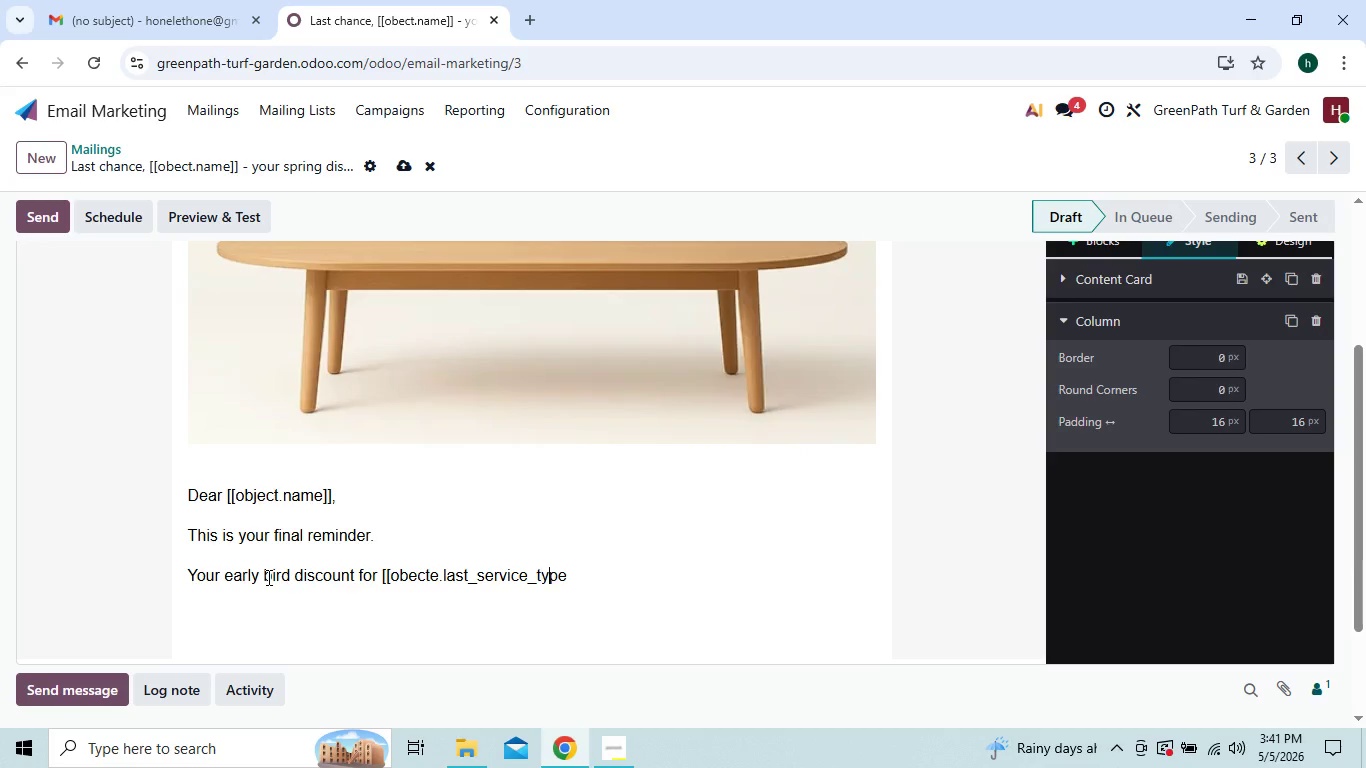 
key(ArrowRight)
 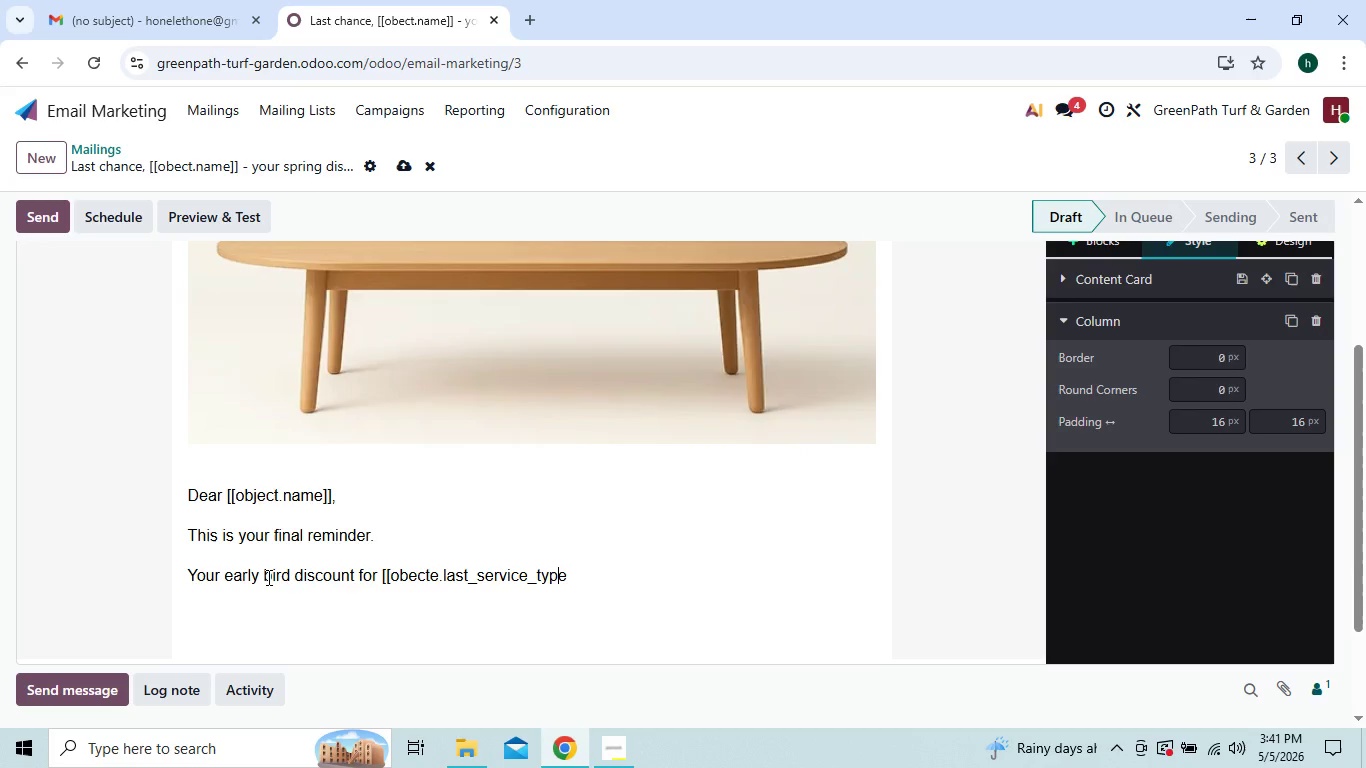 
key(ArrowRight)
 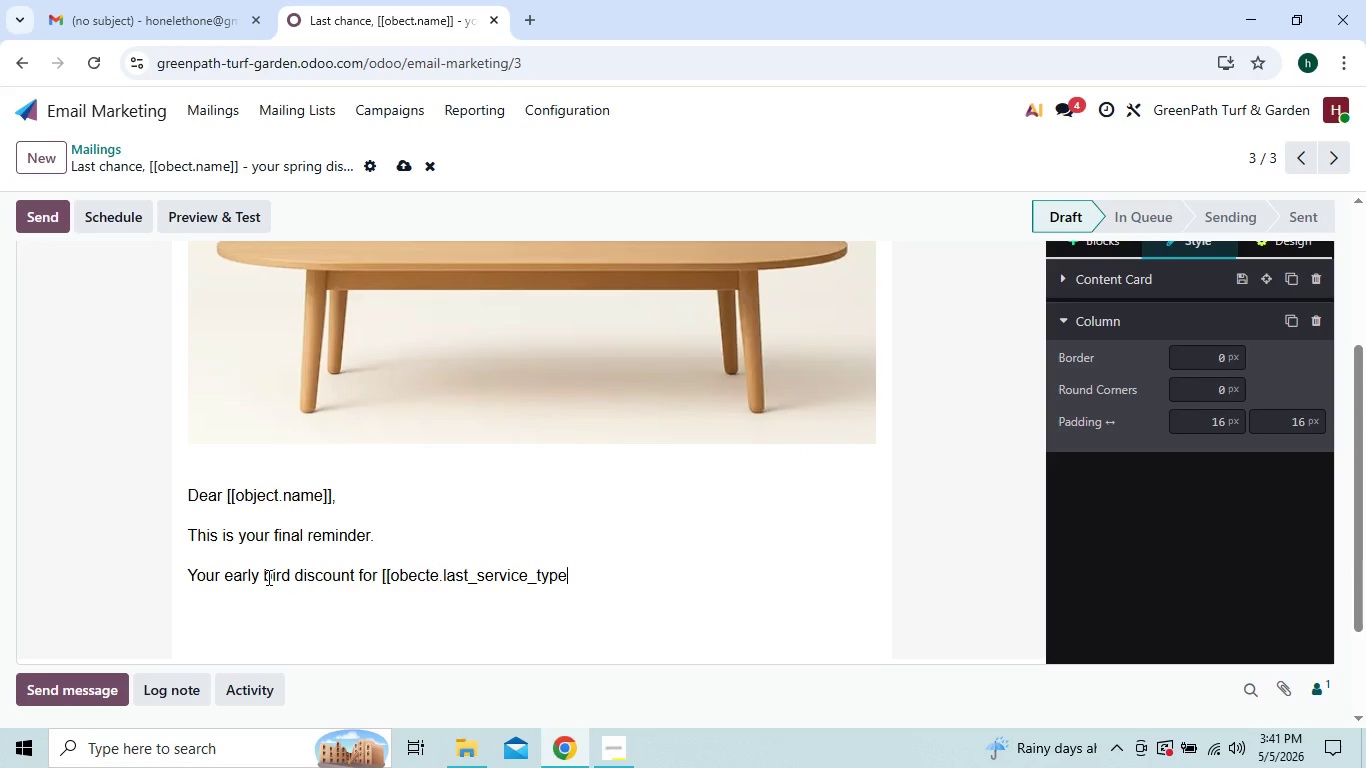 
key(ArrowRight)
 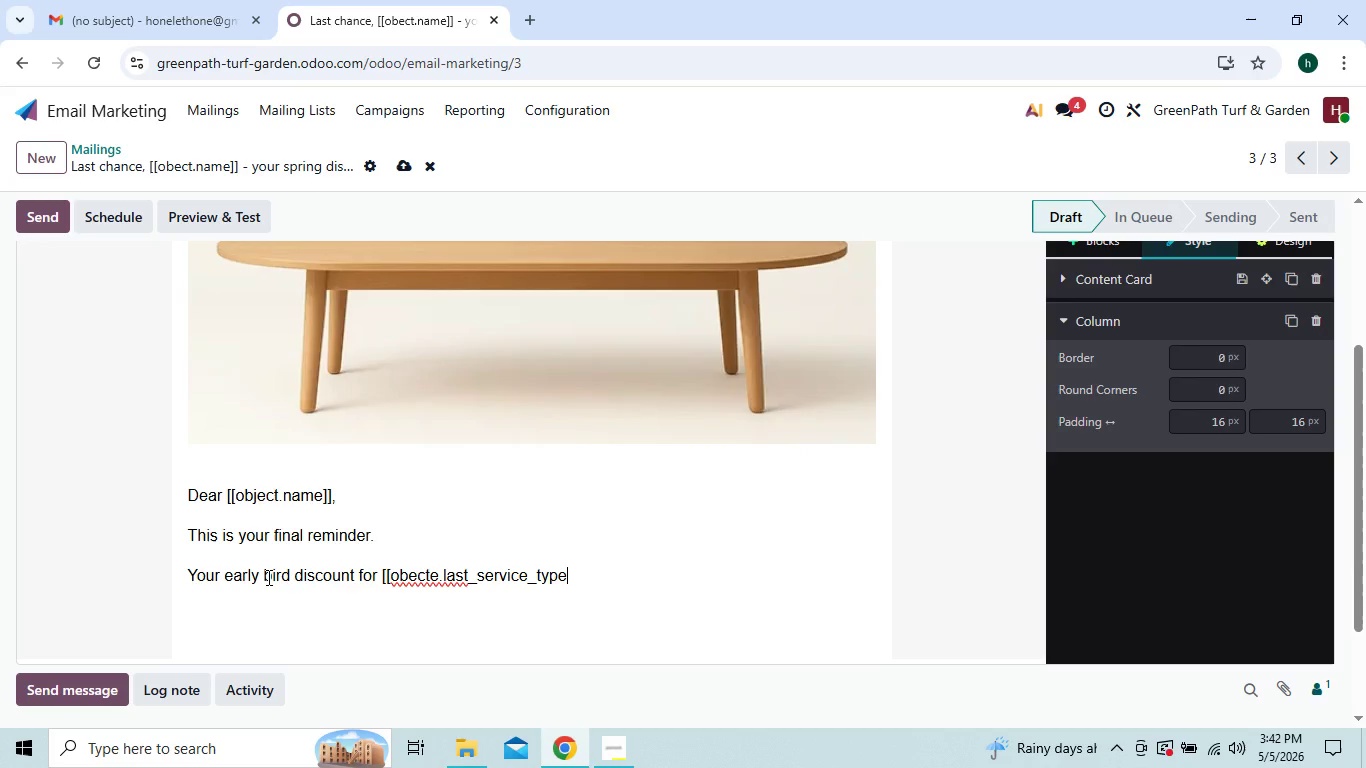 
type(]] service expires soon and so do he)
key(Backspace)
key(Backspace)
type(the)
 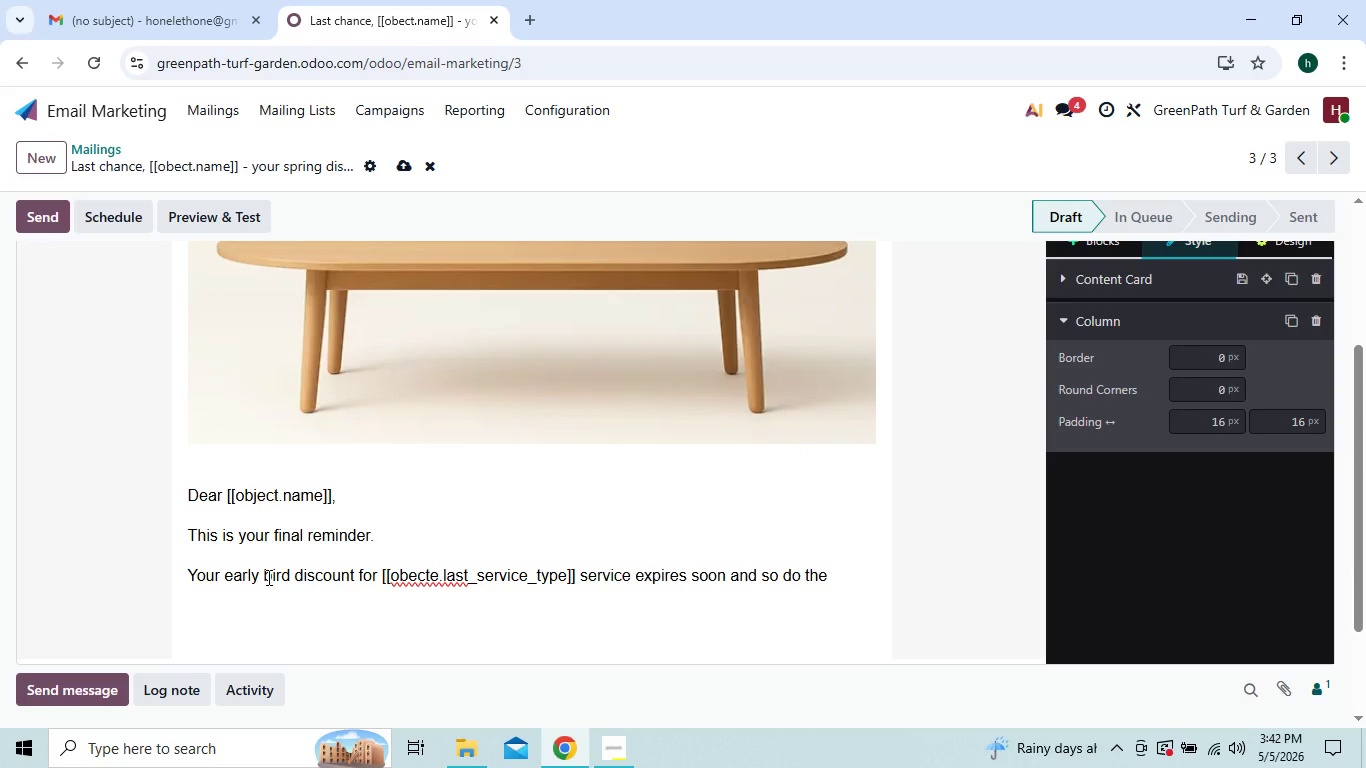 
wait(5.38)
 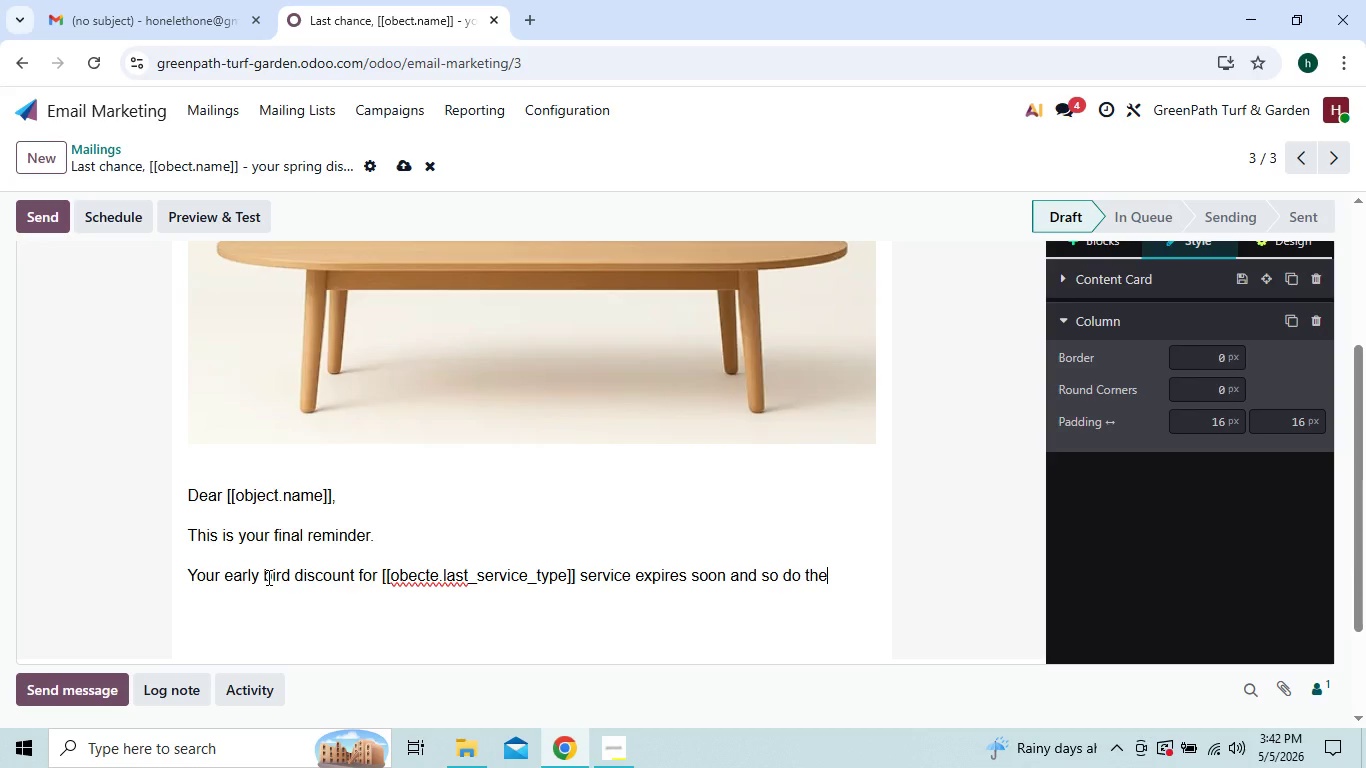 
type( last remaining spring slots,)
key(Backspace)
type(.)
 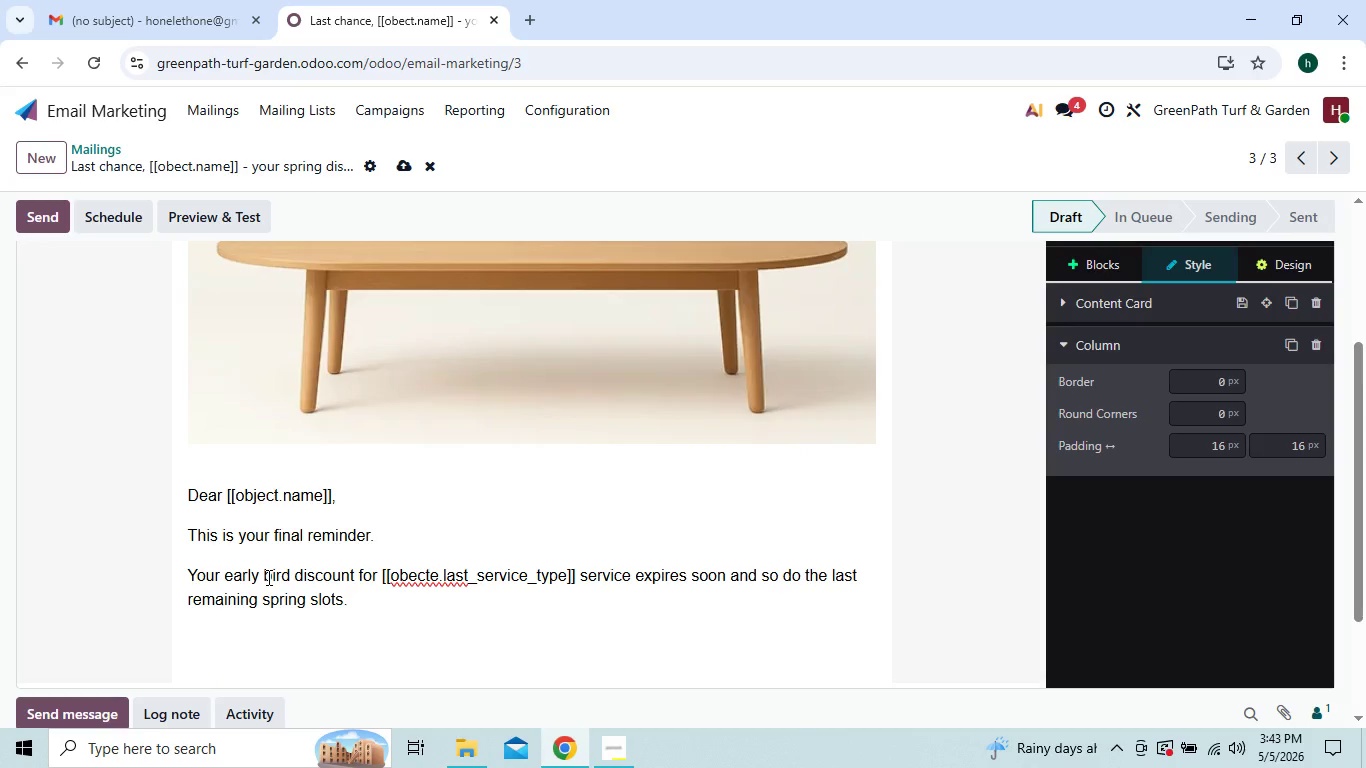 
key(Enter)
 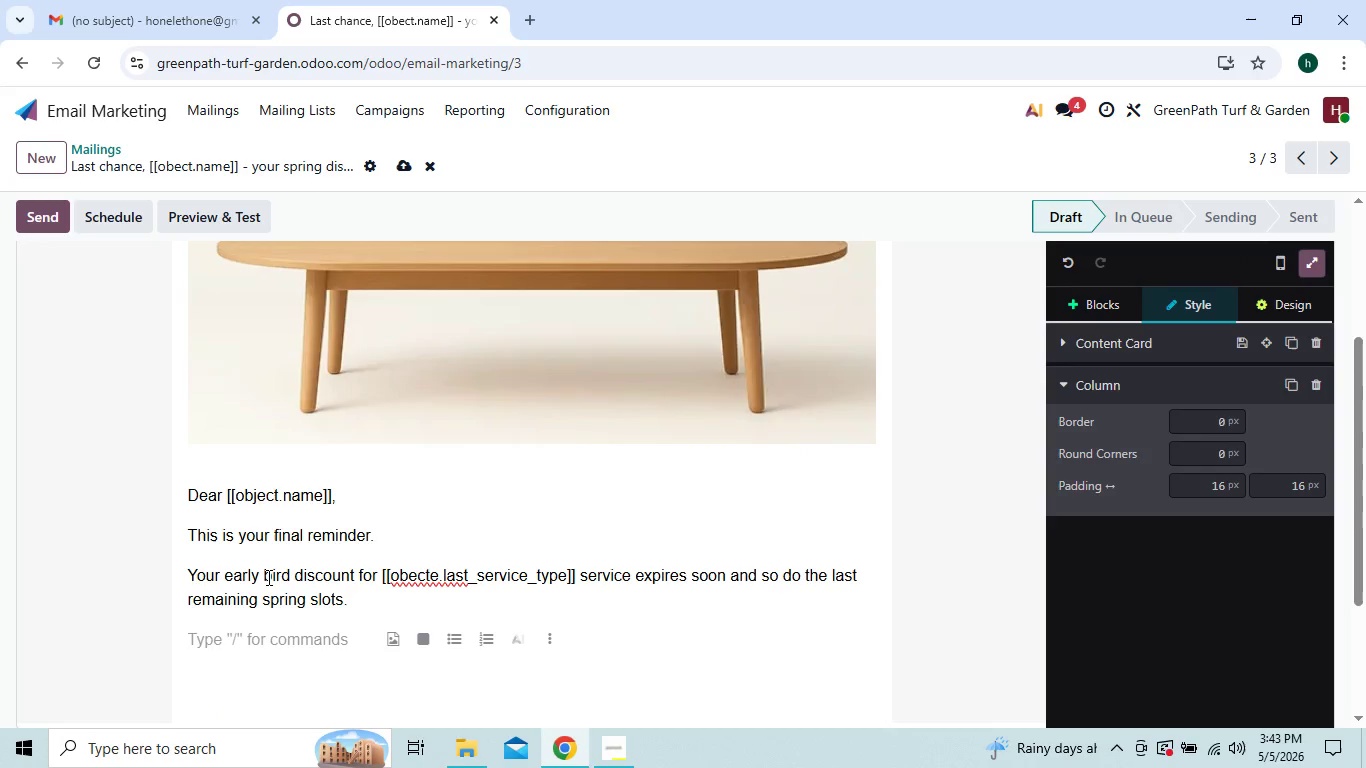 
type(If you've been hinking )
 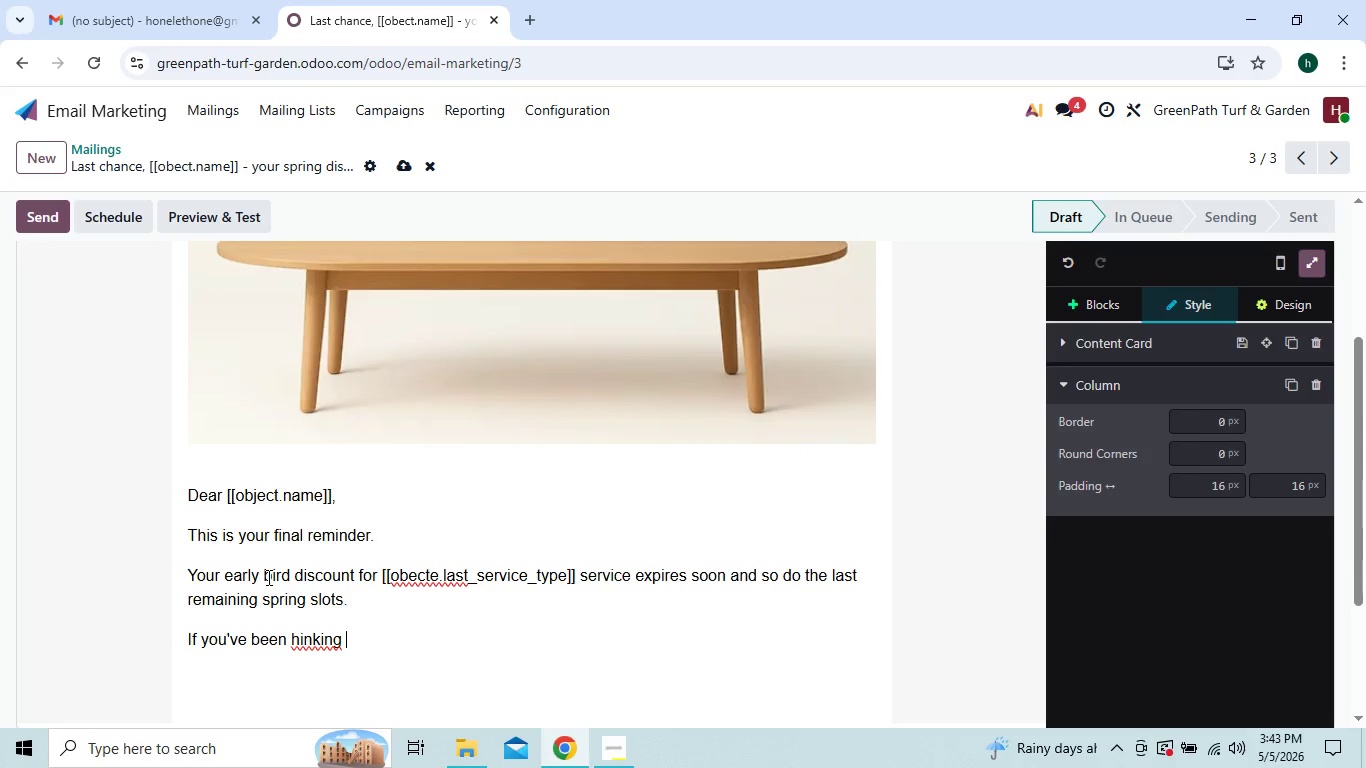 
key(ArrowLeft)
 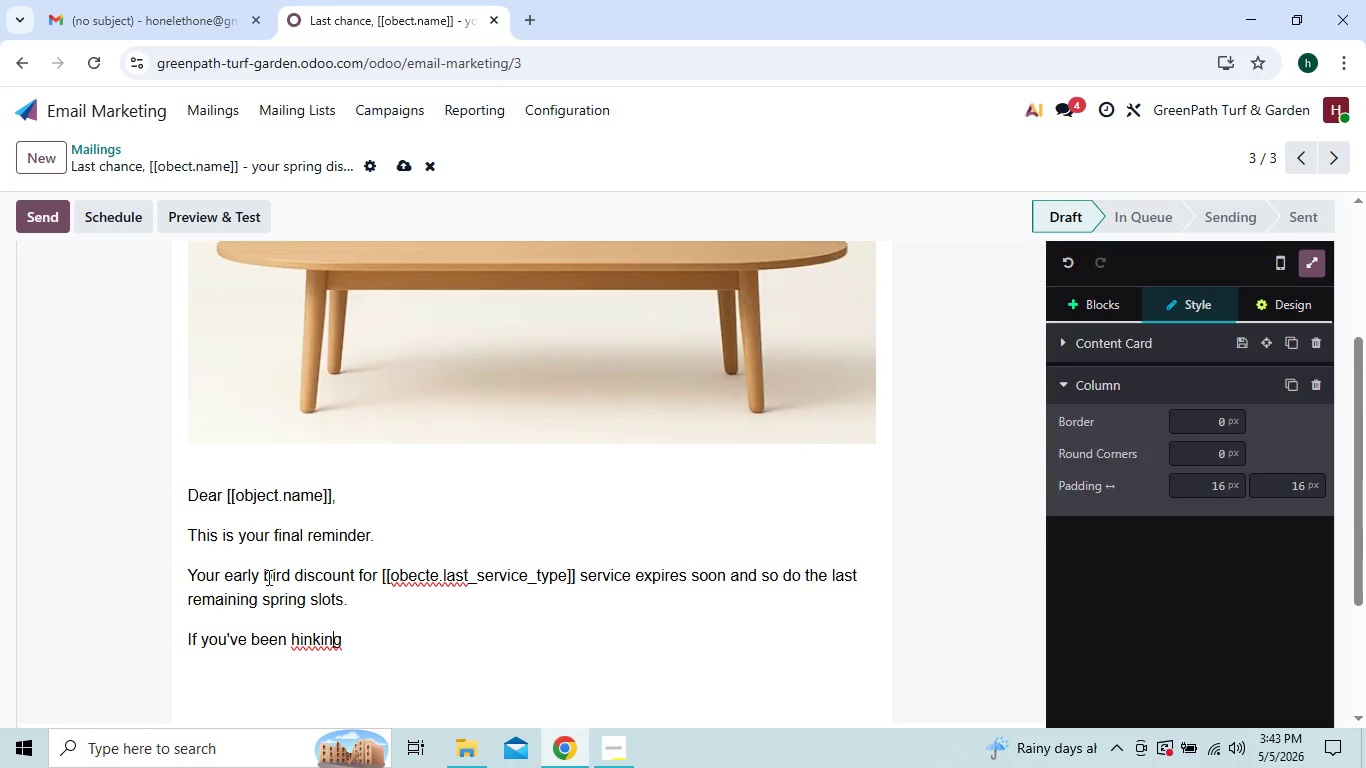 
key(ArrowLeft)
 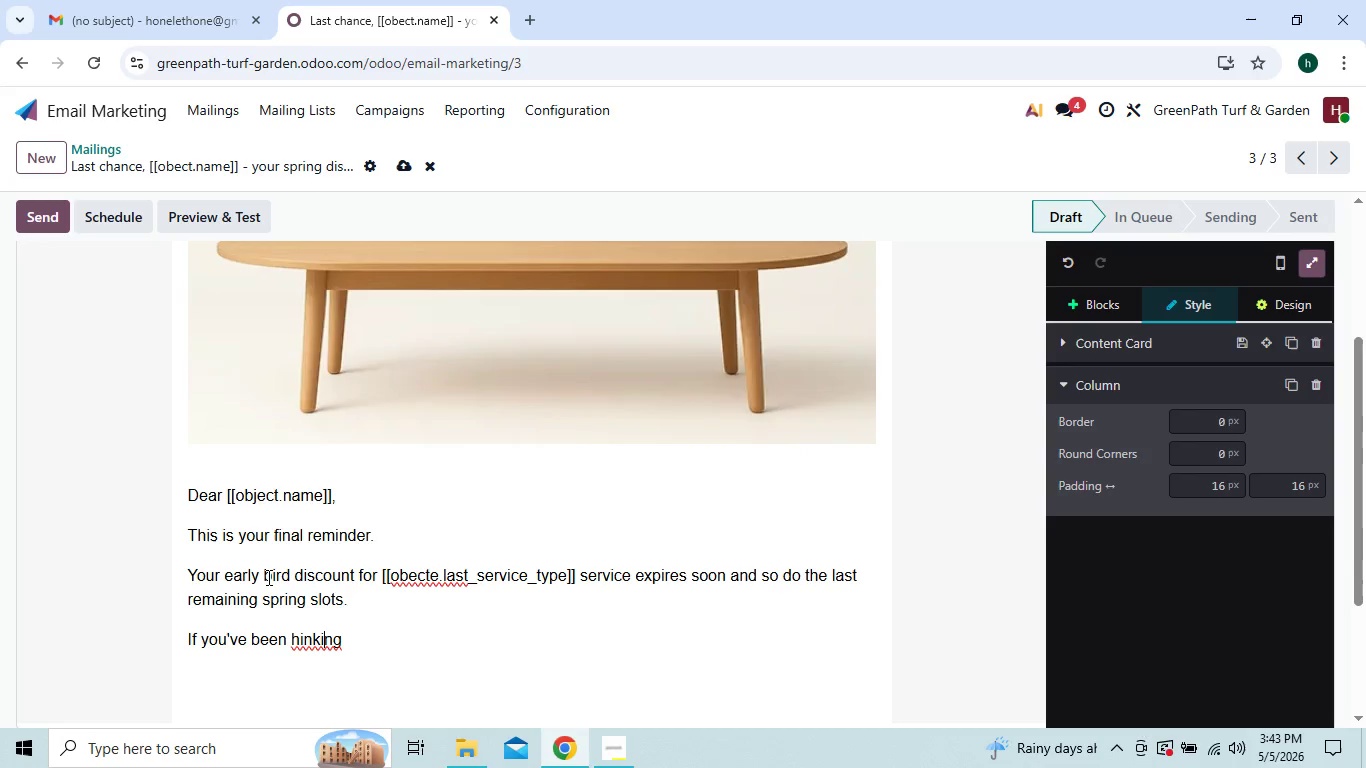 
key(ArrowLeft)
 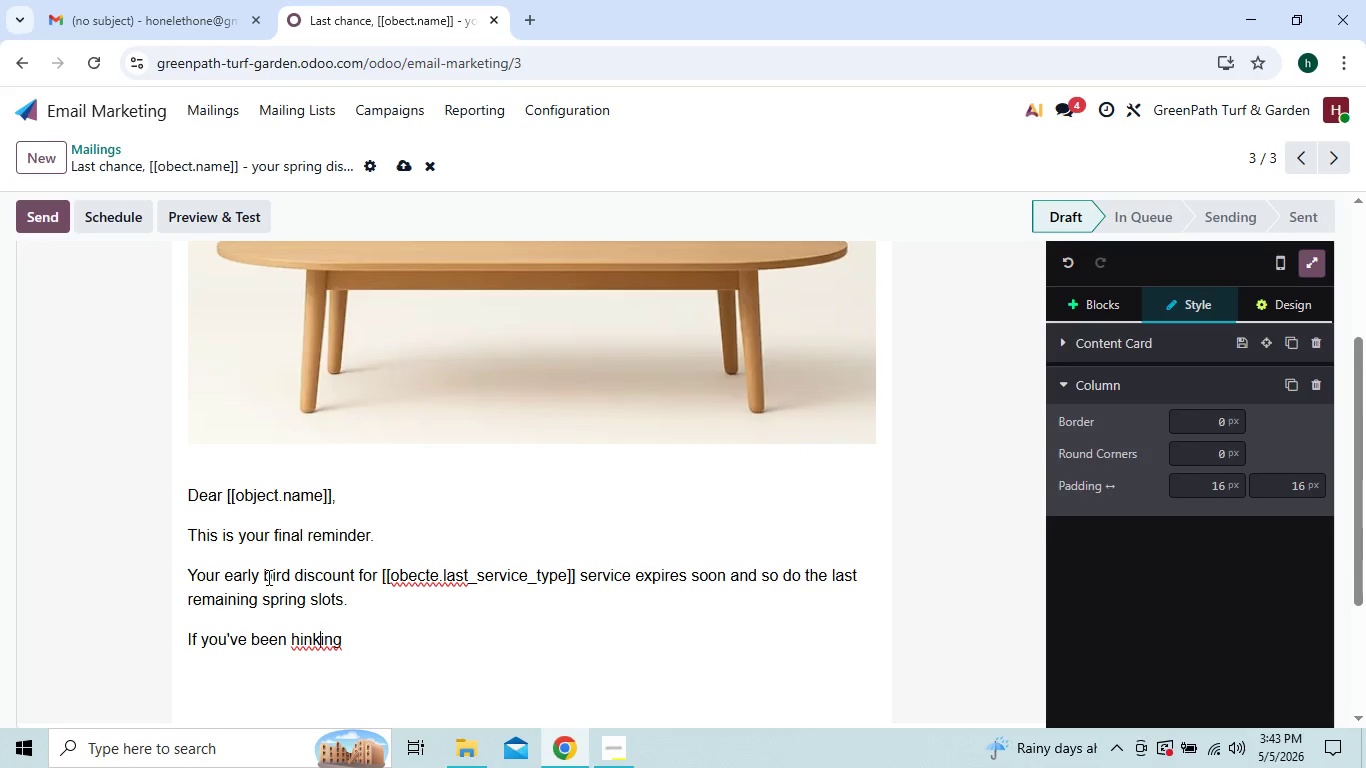 
key(ArrowLeft)
 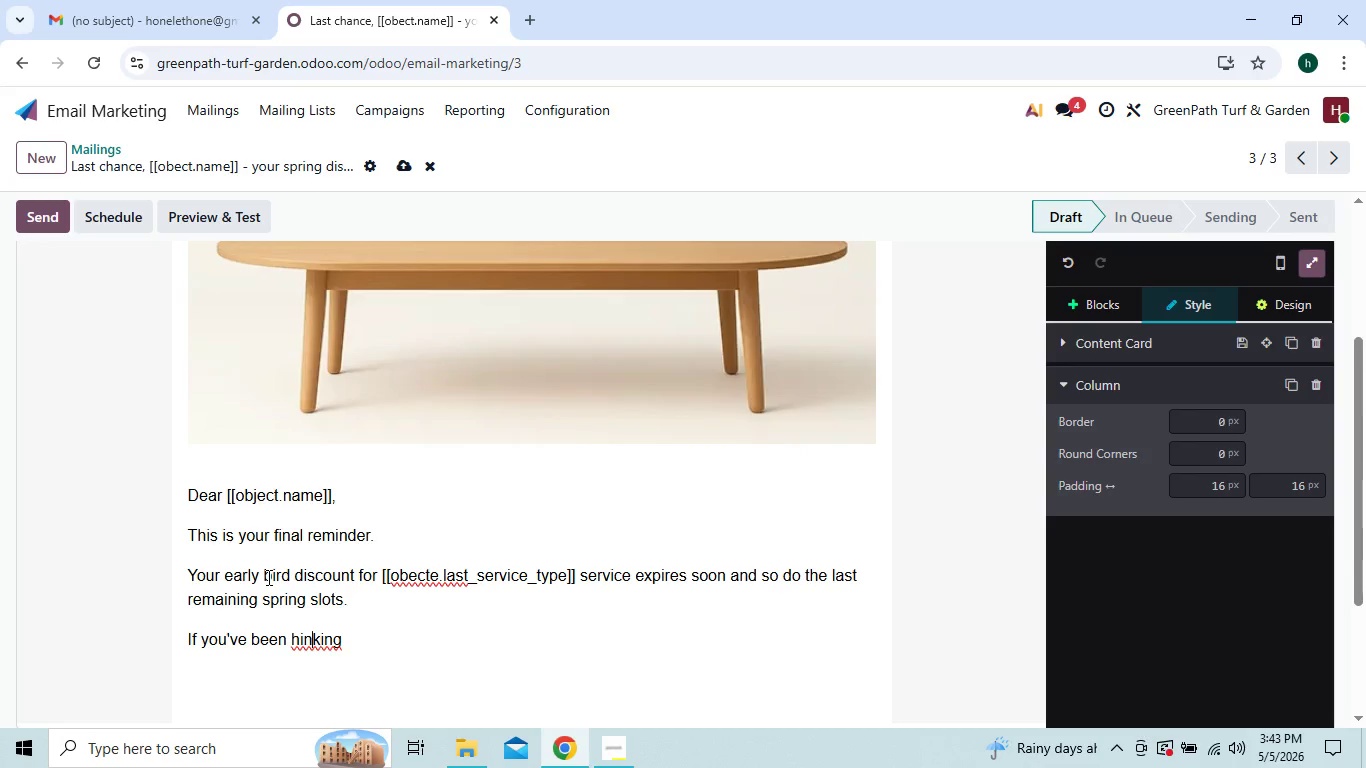 
key(ArrowLeft)
 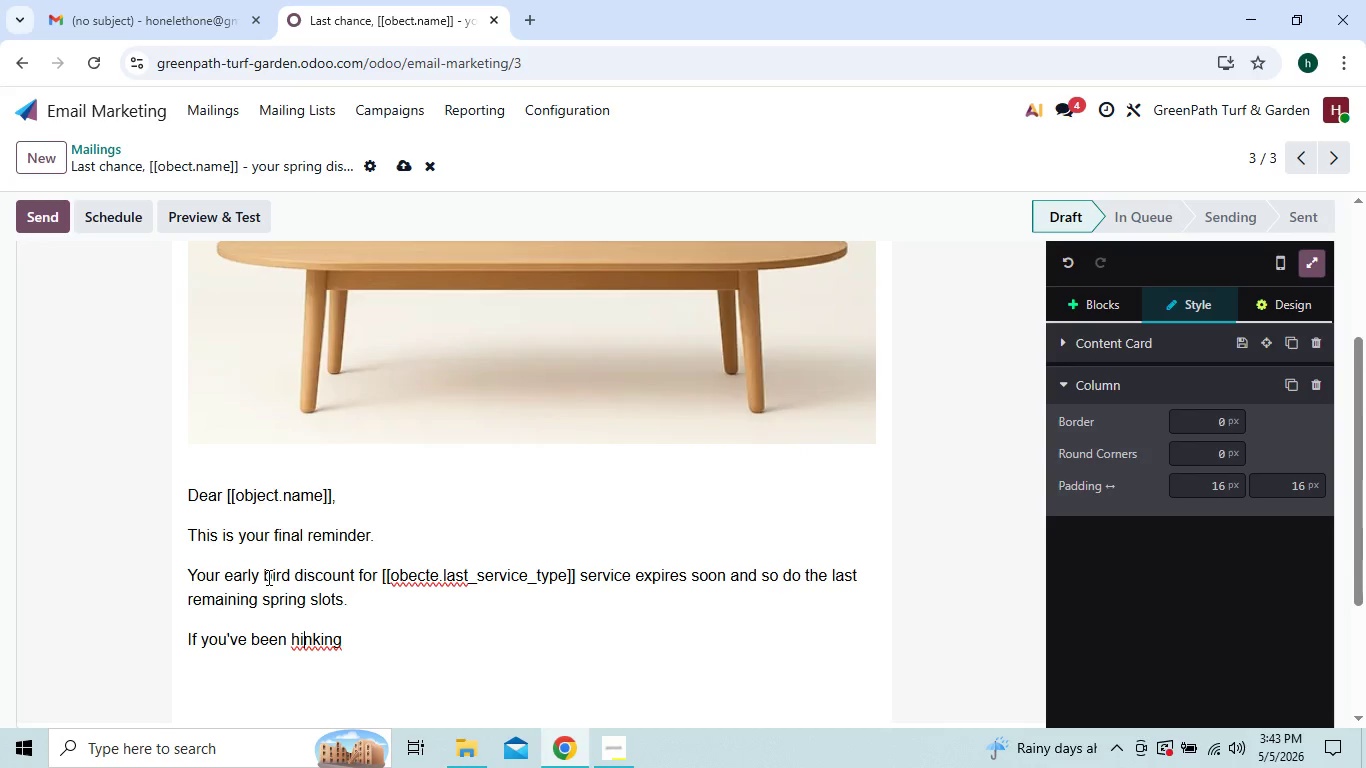 
key(ArrowLeft)
 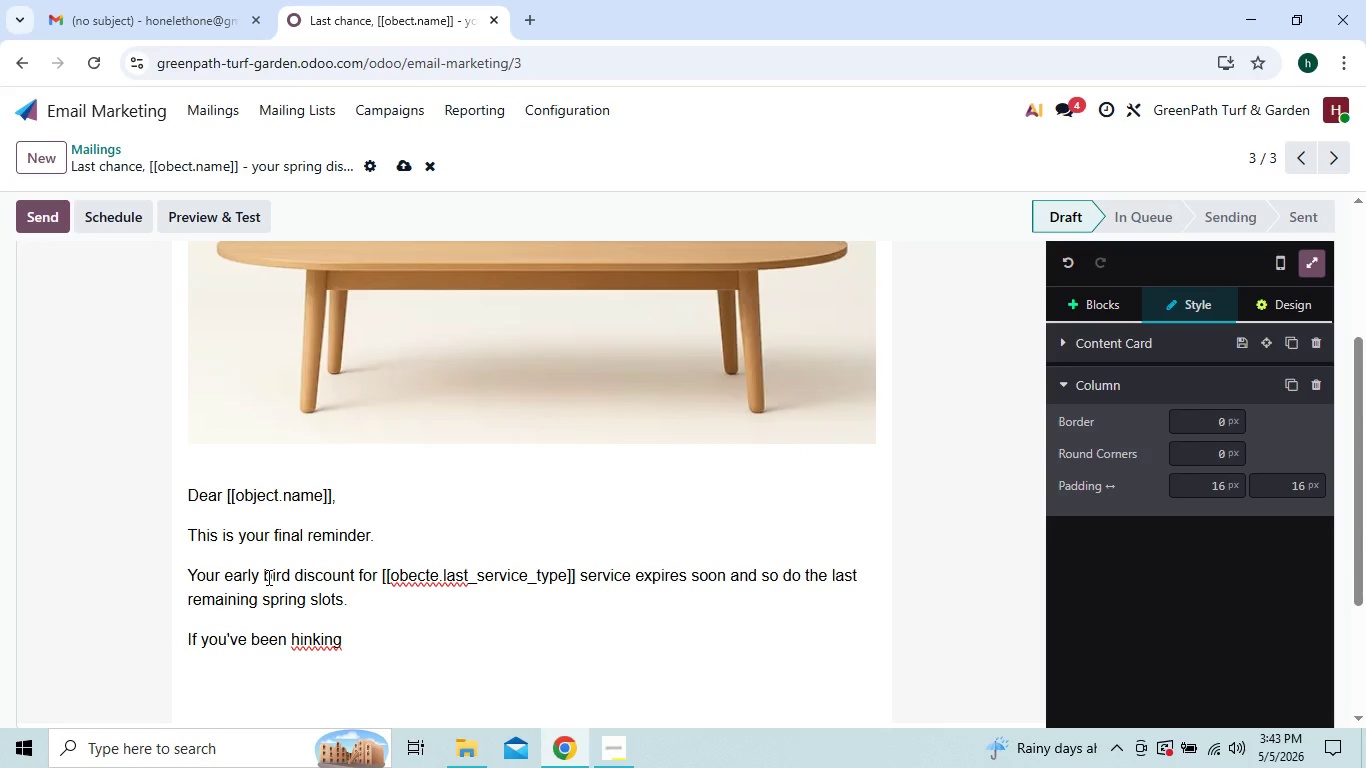 
key(ArrowLeft)
 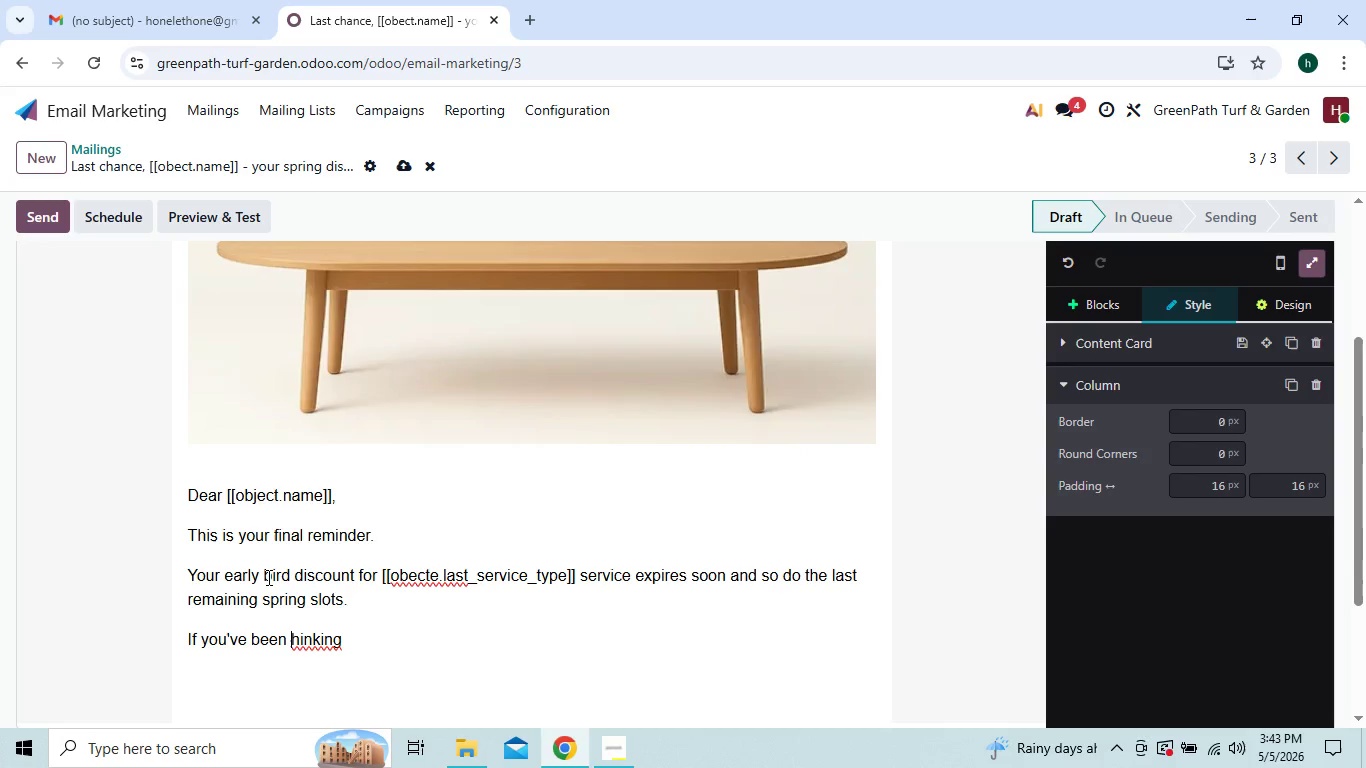 
key(ArrowLeft)
 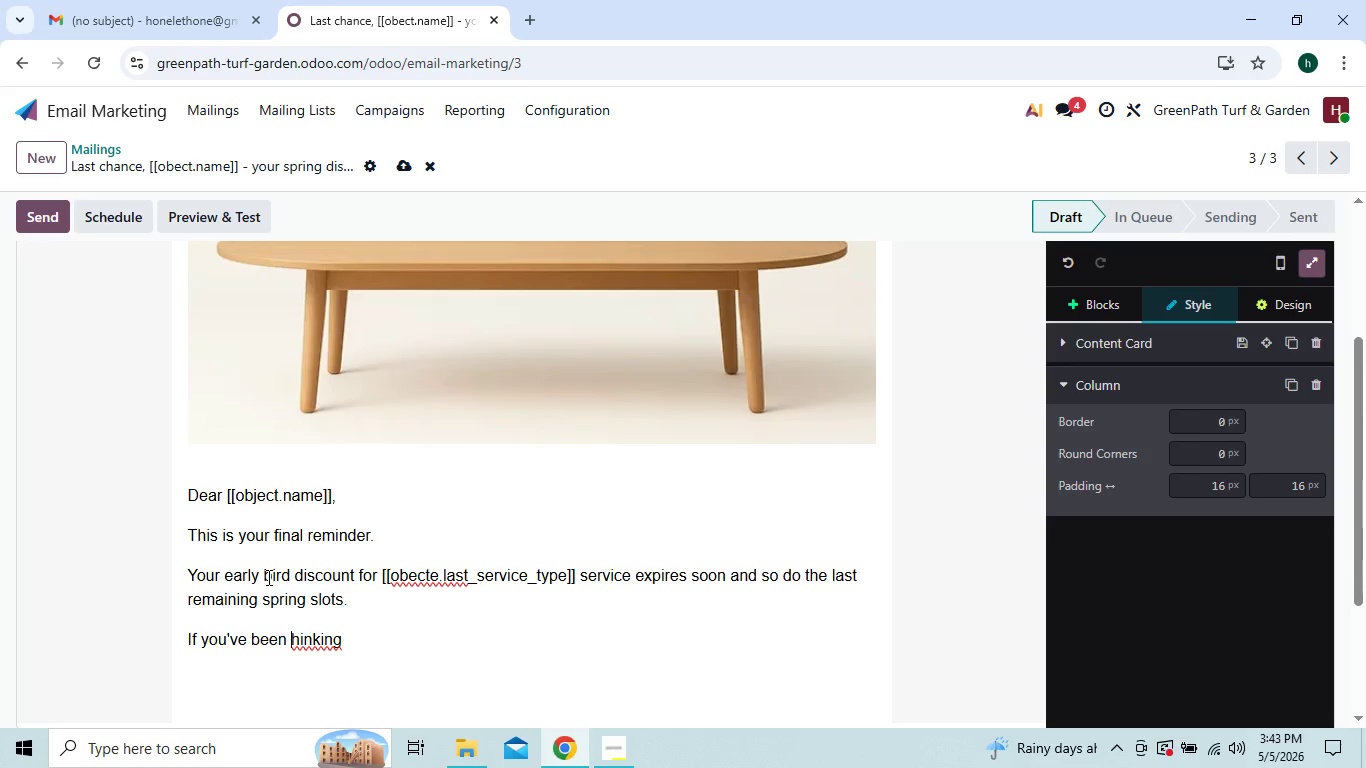 
key(T)
 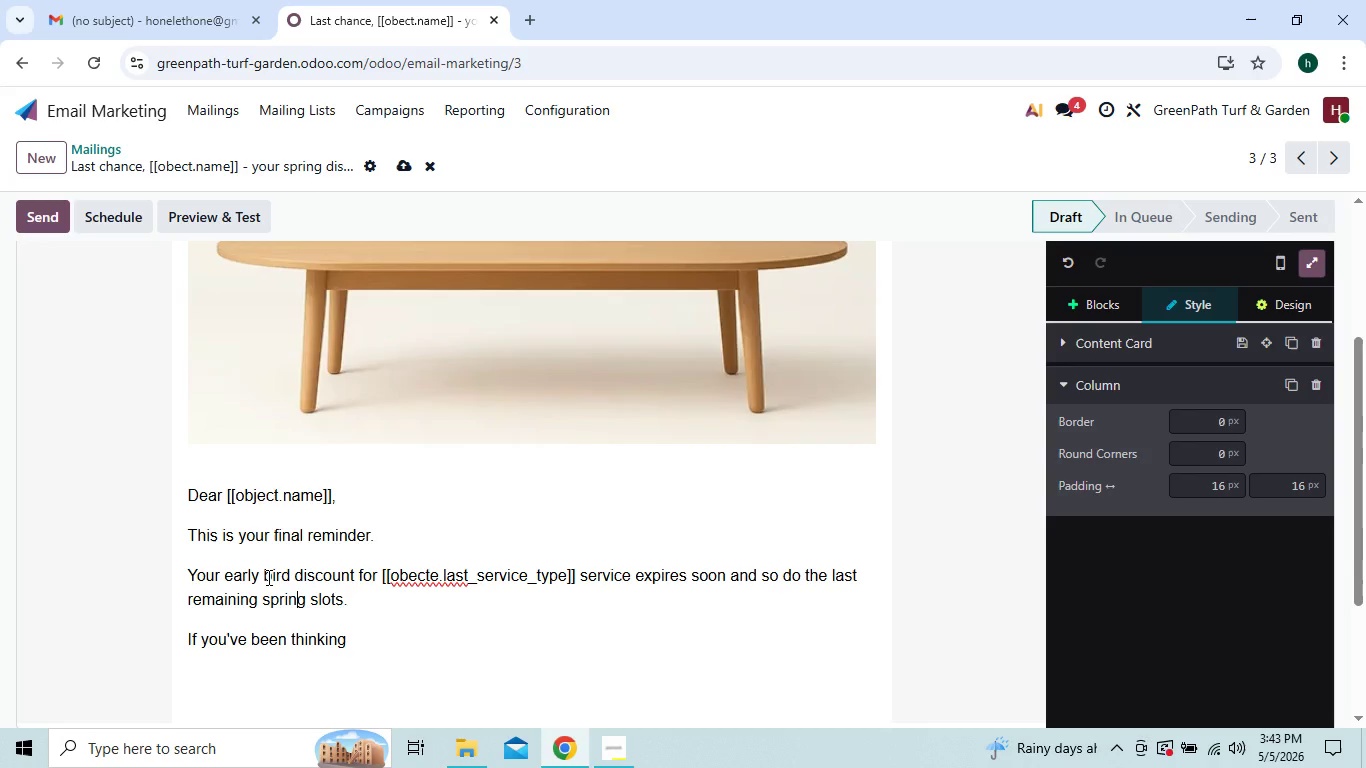 
hold_key(key=ArrowUp, duration=0.39)
 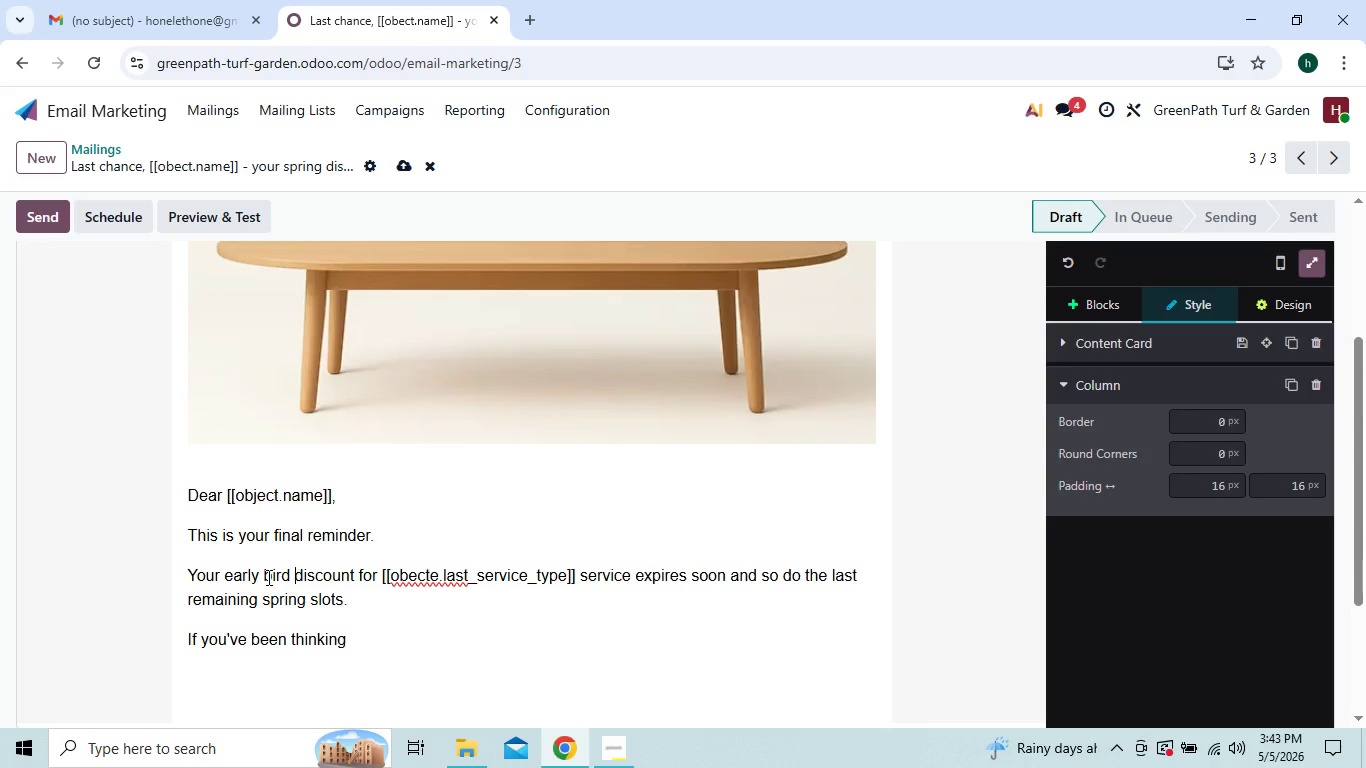 
key(ArrowUp)
 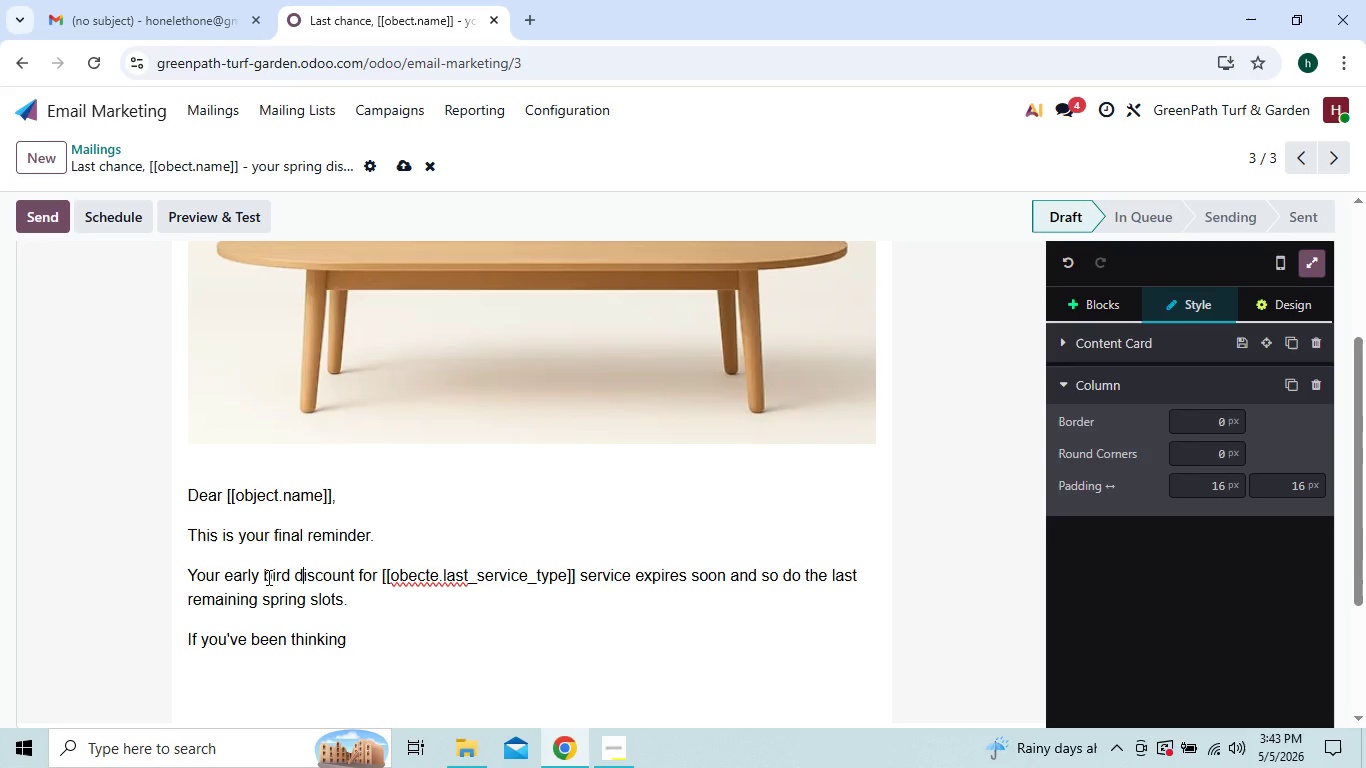 
hold_key(key=ArrowRight, duration=0.75)
 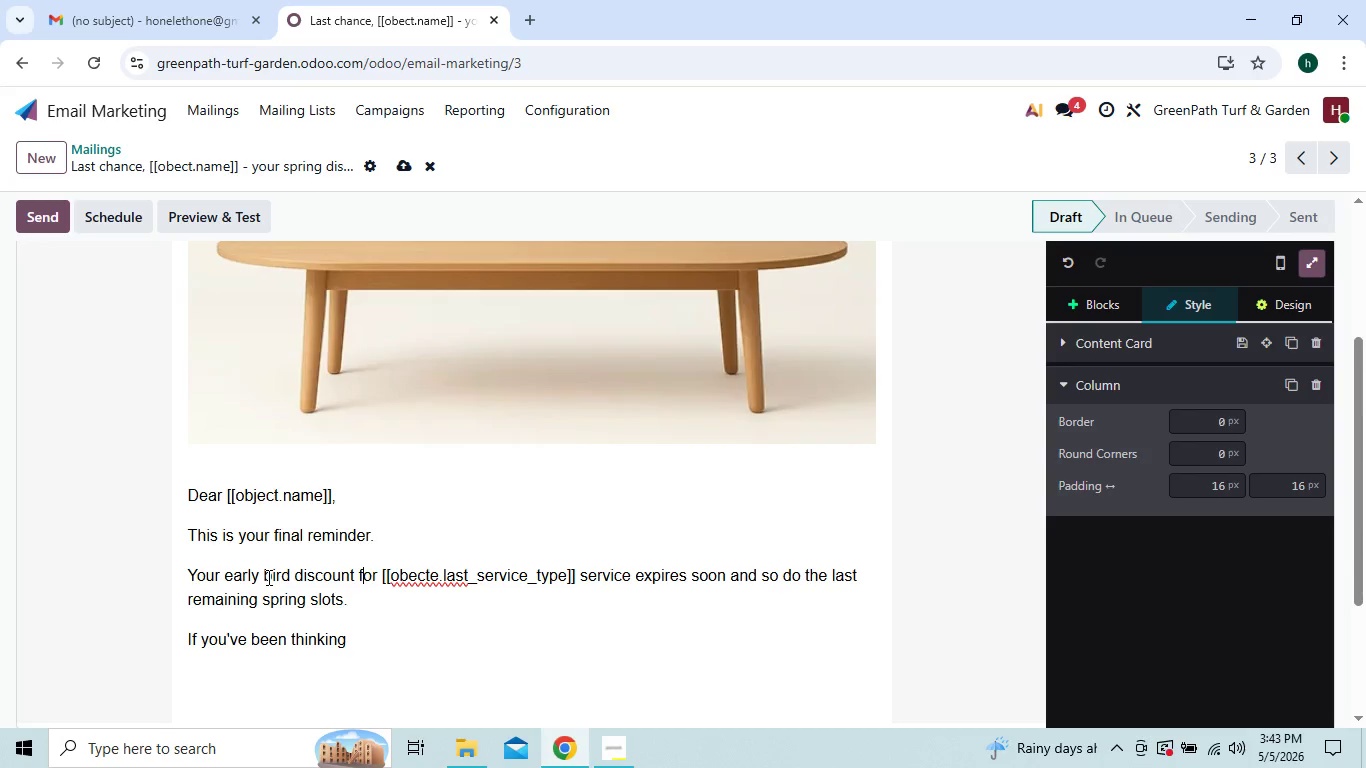 
key(ArrowRight)
 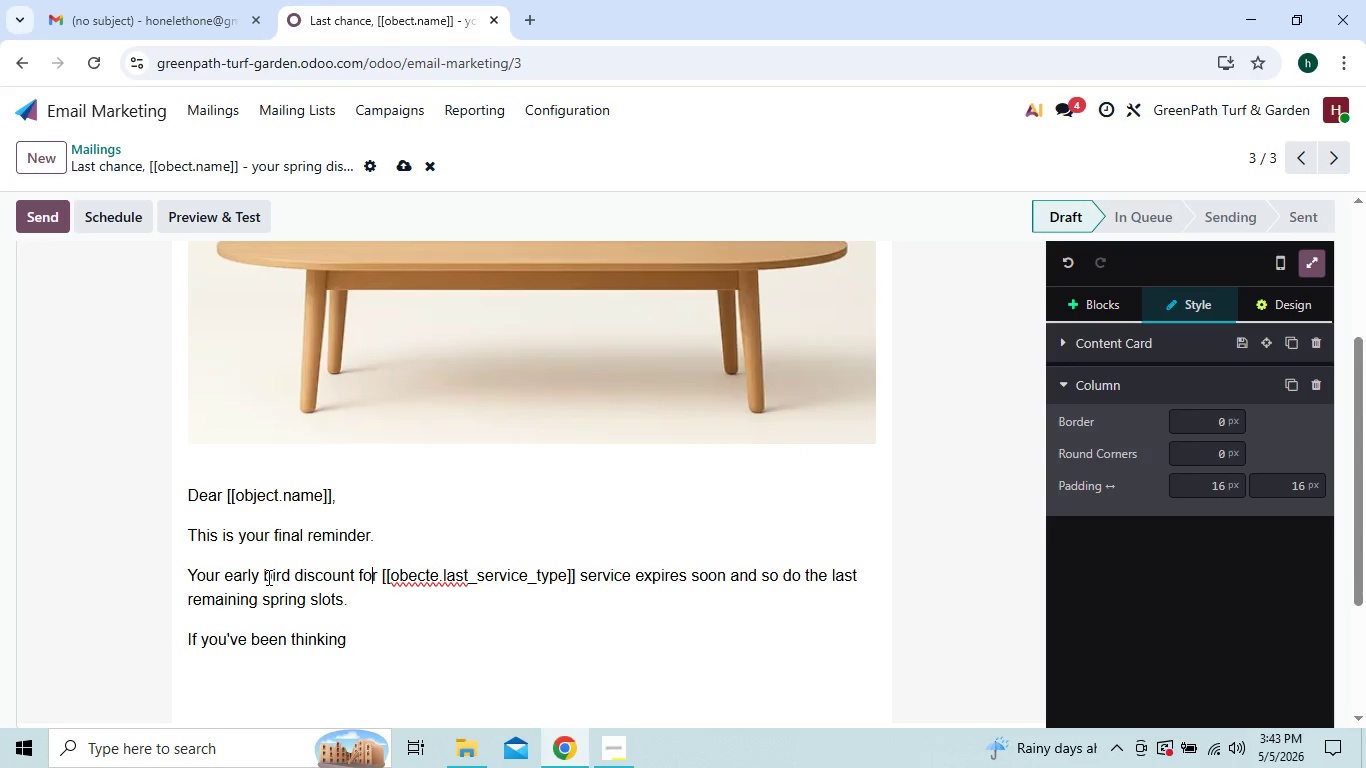 
key(ArrowRight)
 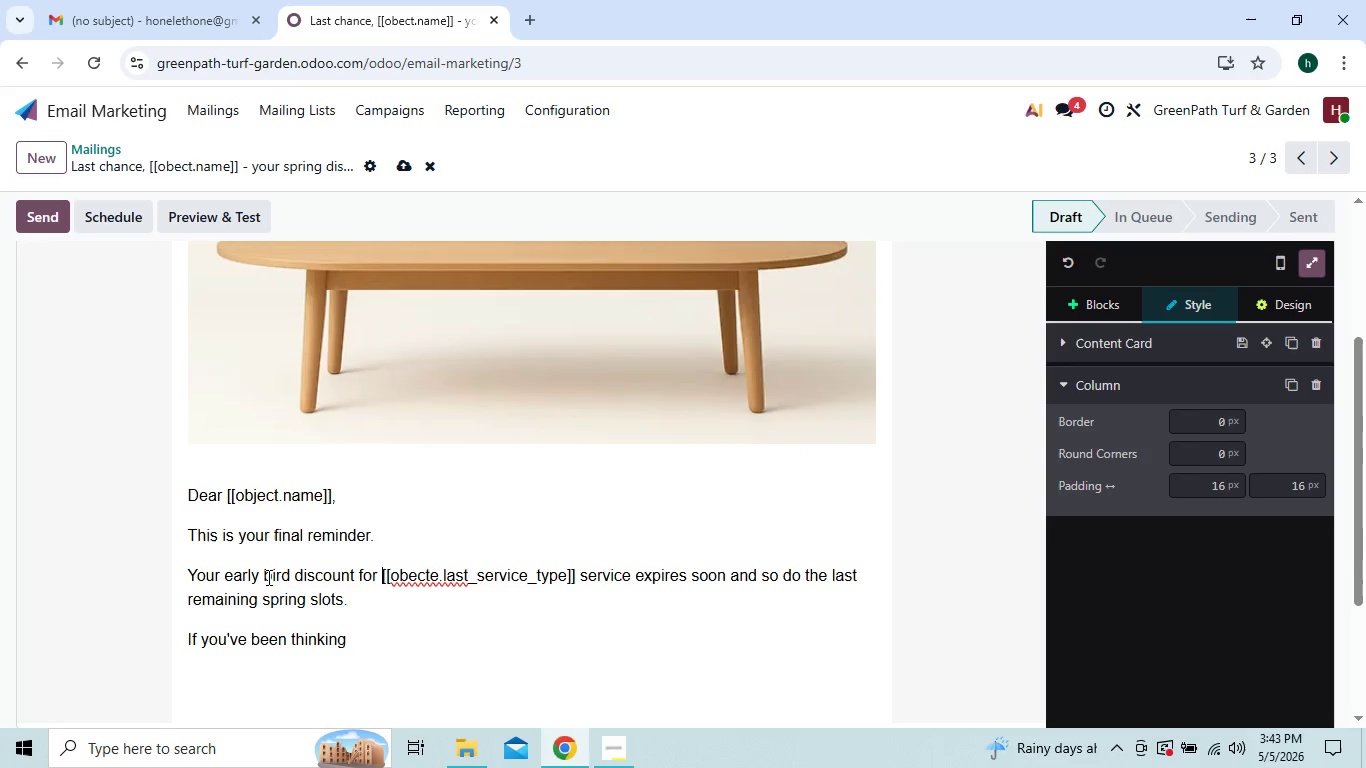 
hold_key(key=ArrowRight, duration=0.58)
 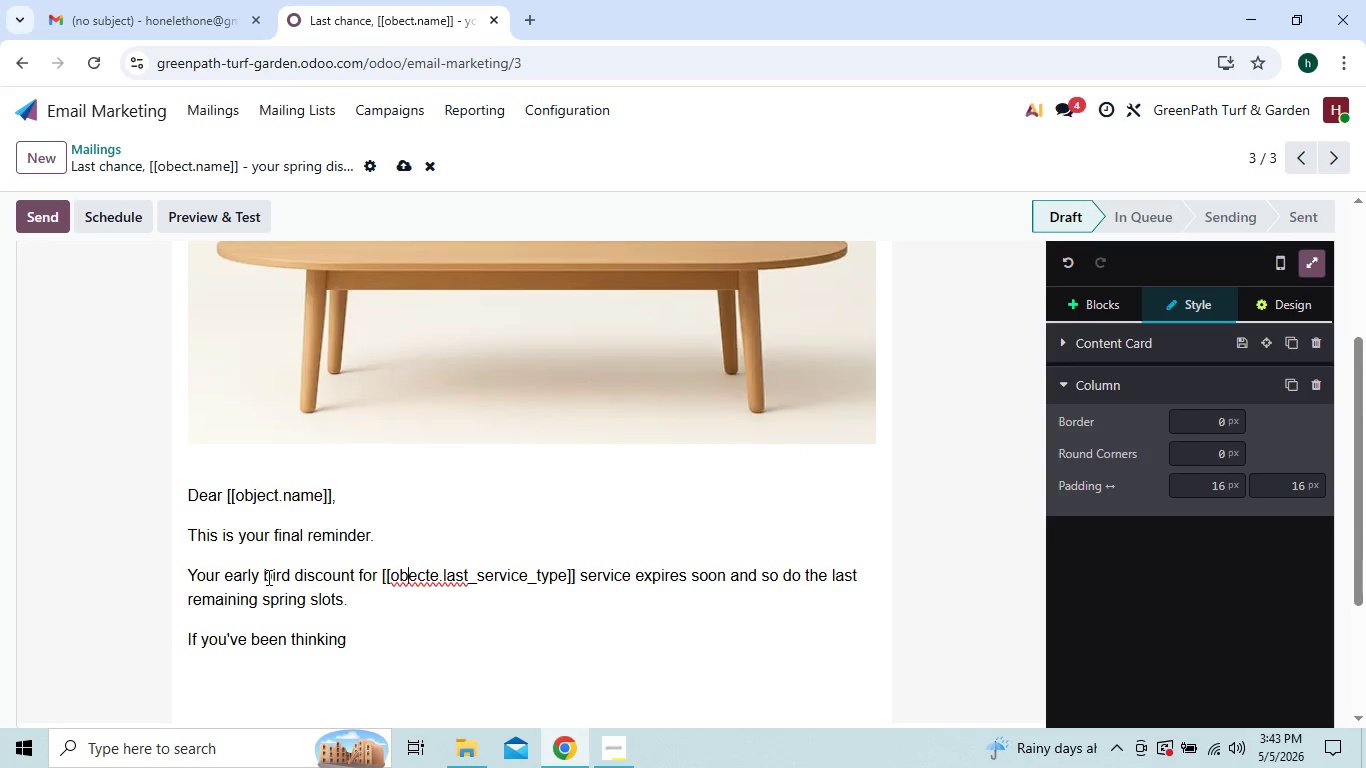 
key(ArrowRight)
 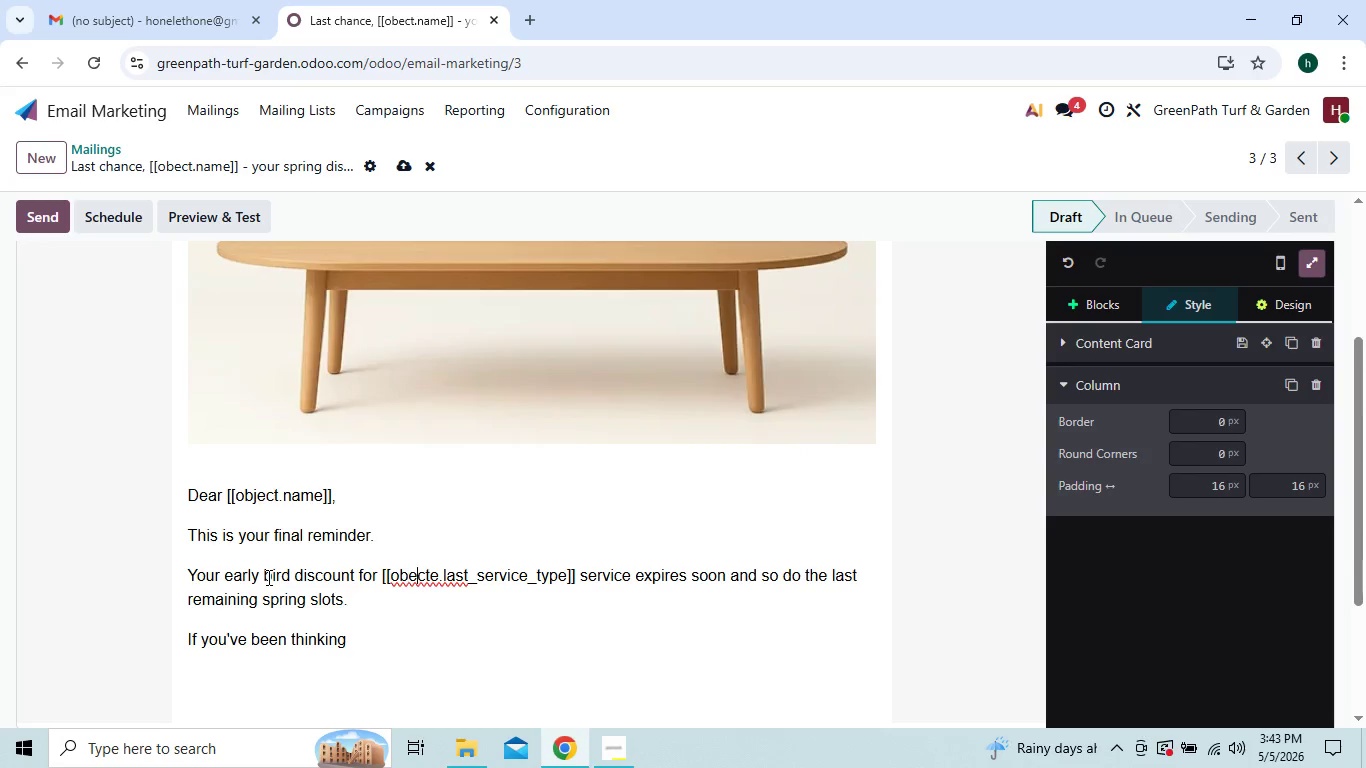 
key(ArrowRight)
 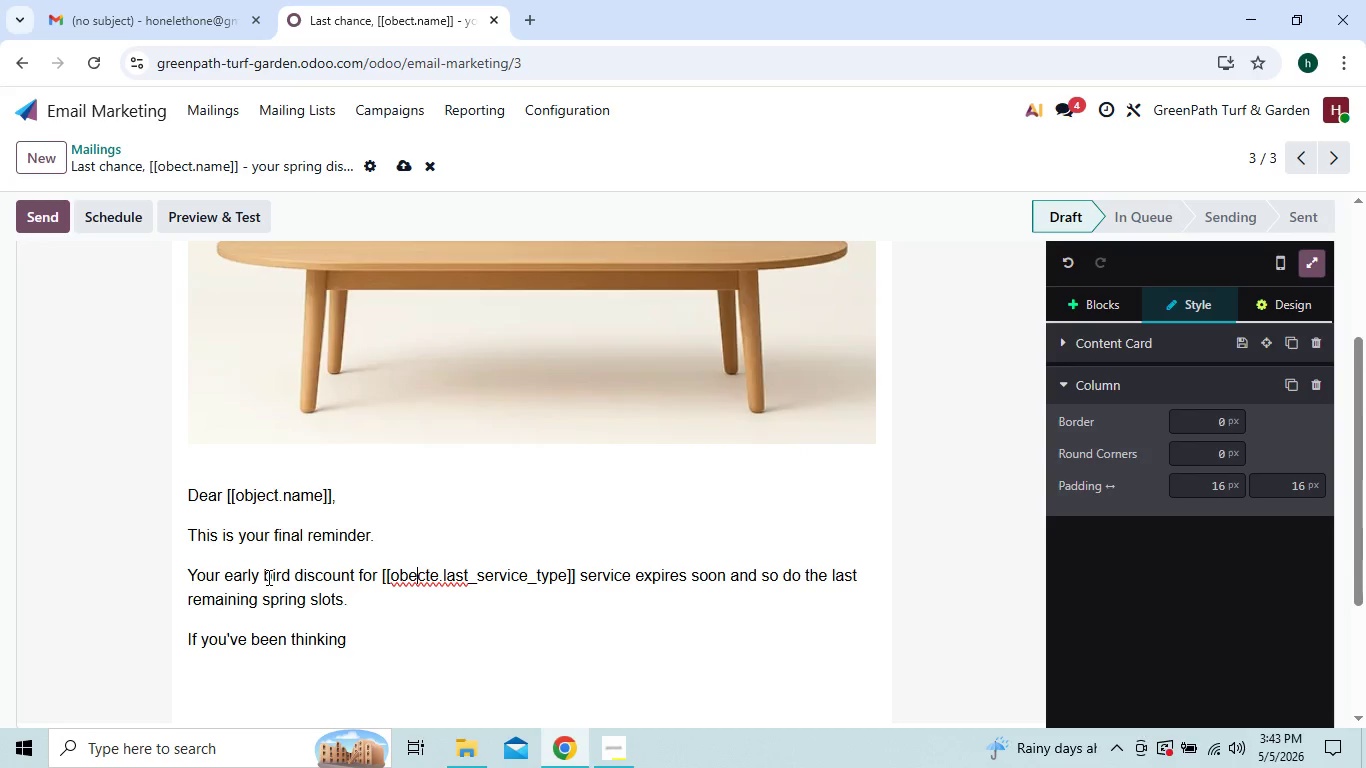 
key(ArrowRight)
 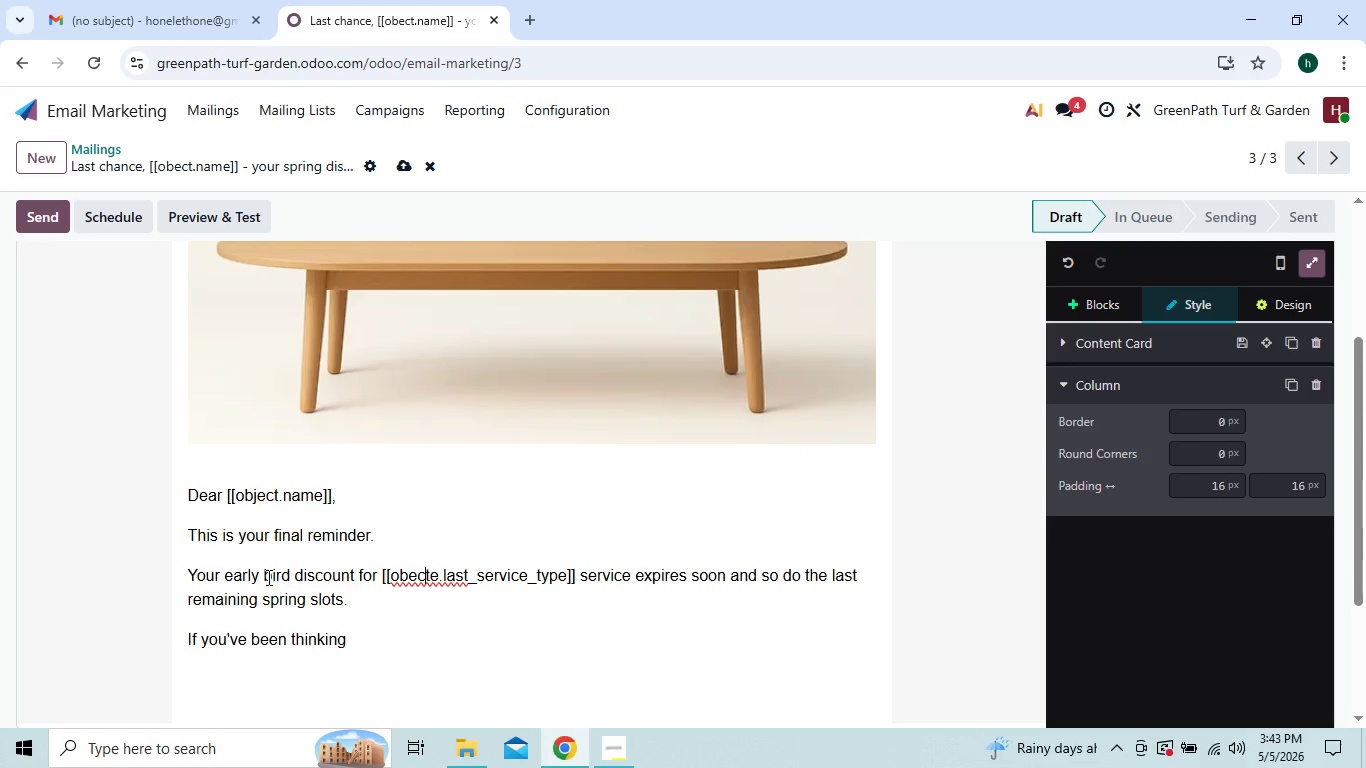 
key(ArrowRight)
 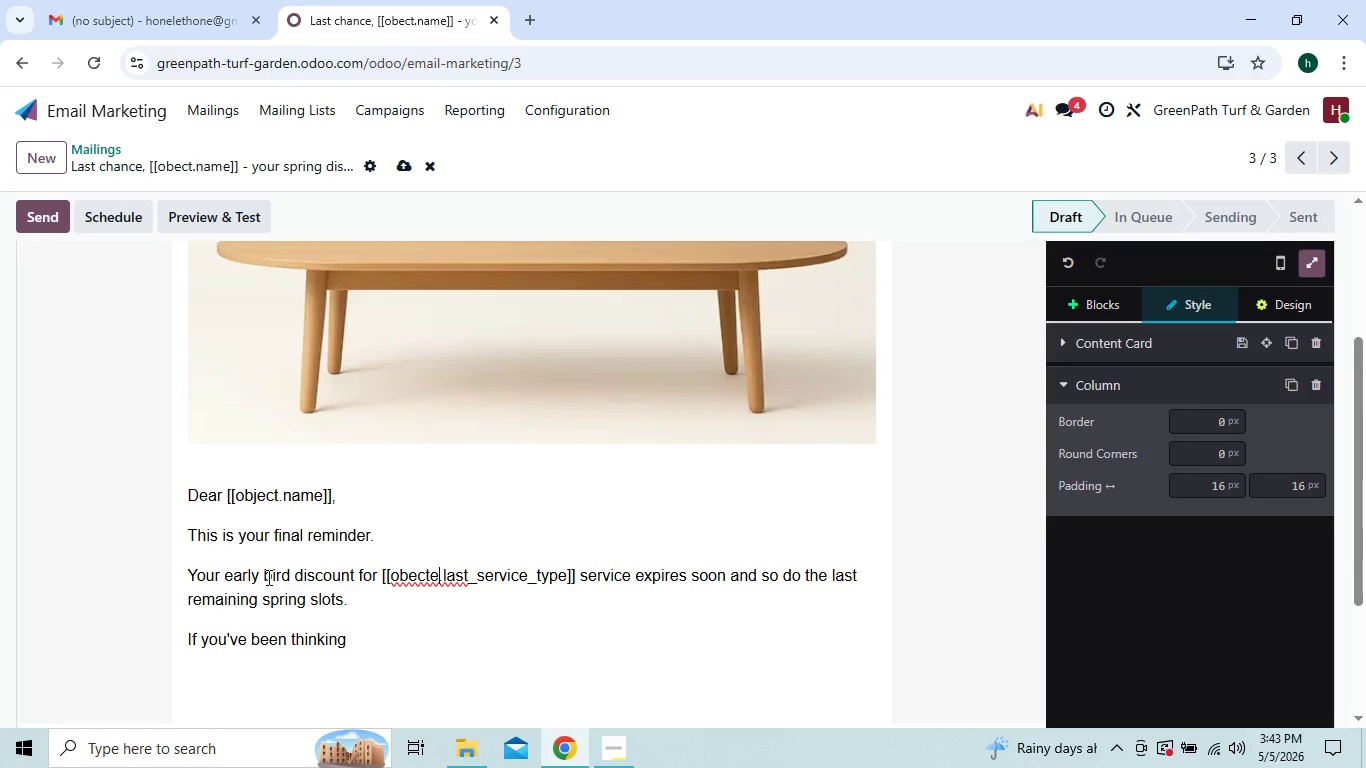 
key(ArrowRight)
 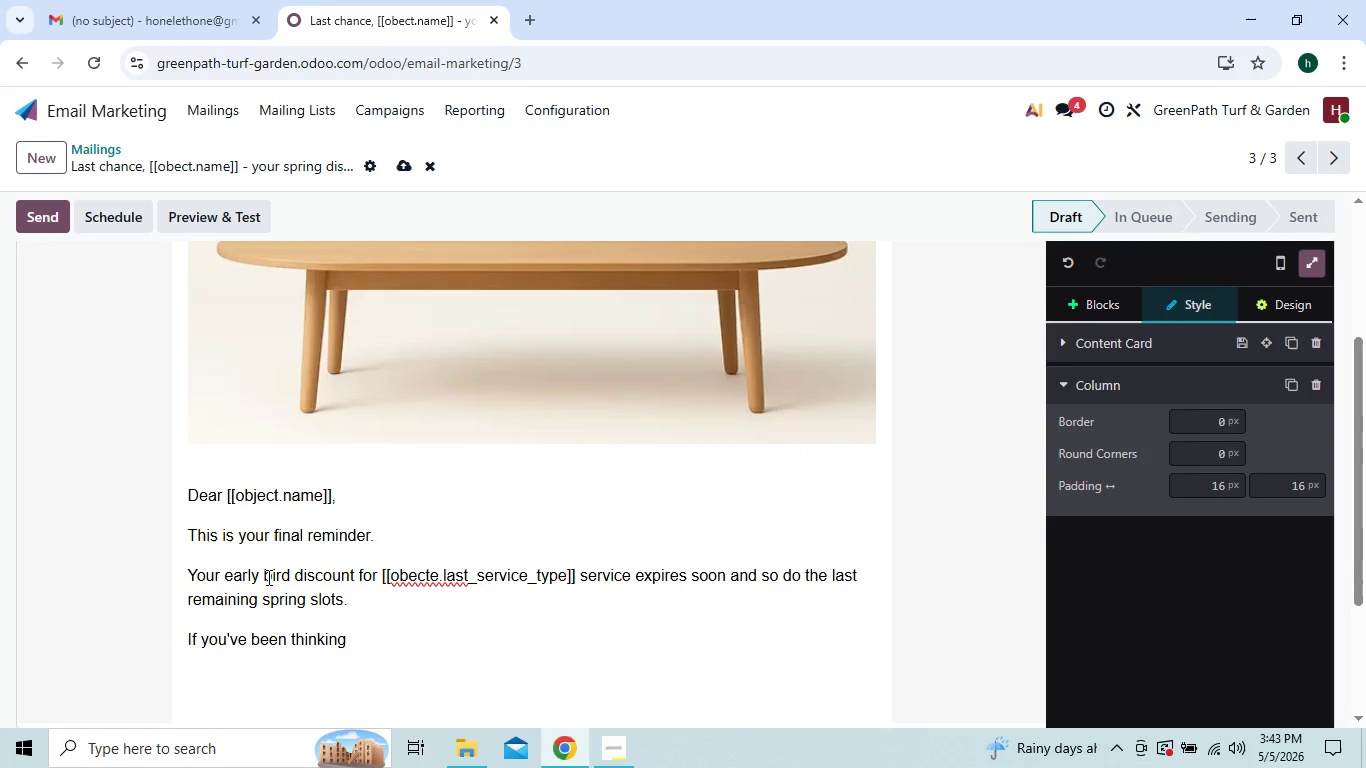 
key(Backspace)
 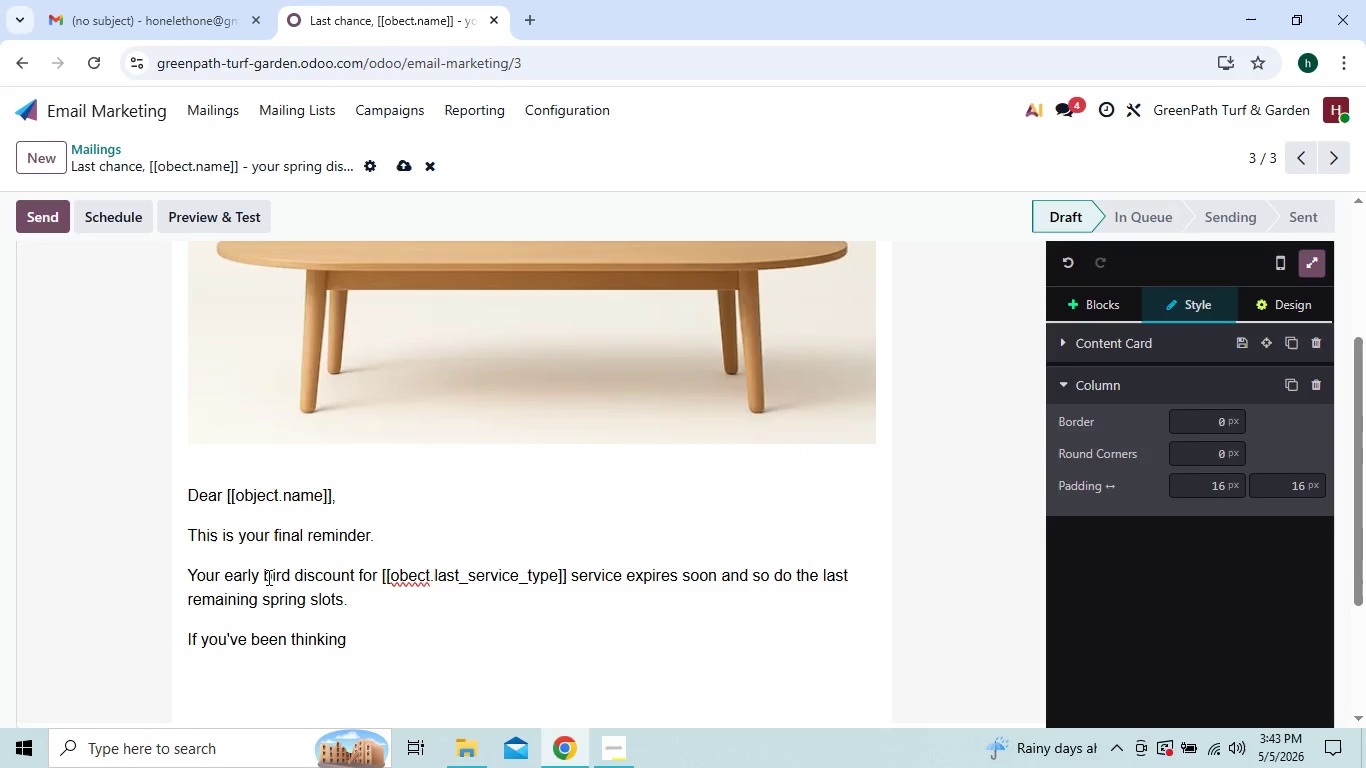 
key(ArrowDown)
 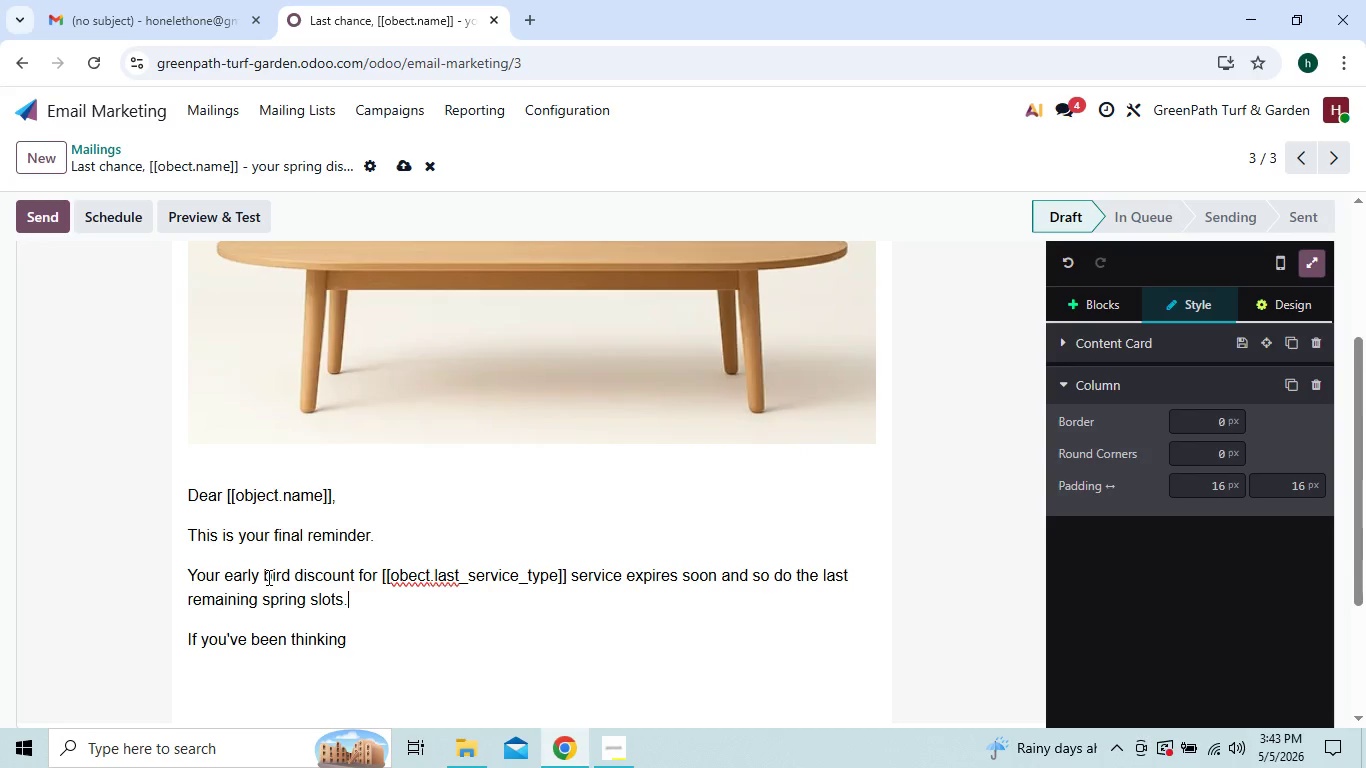 
key(ArrowDown)
 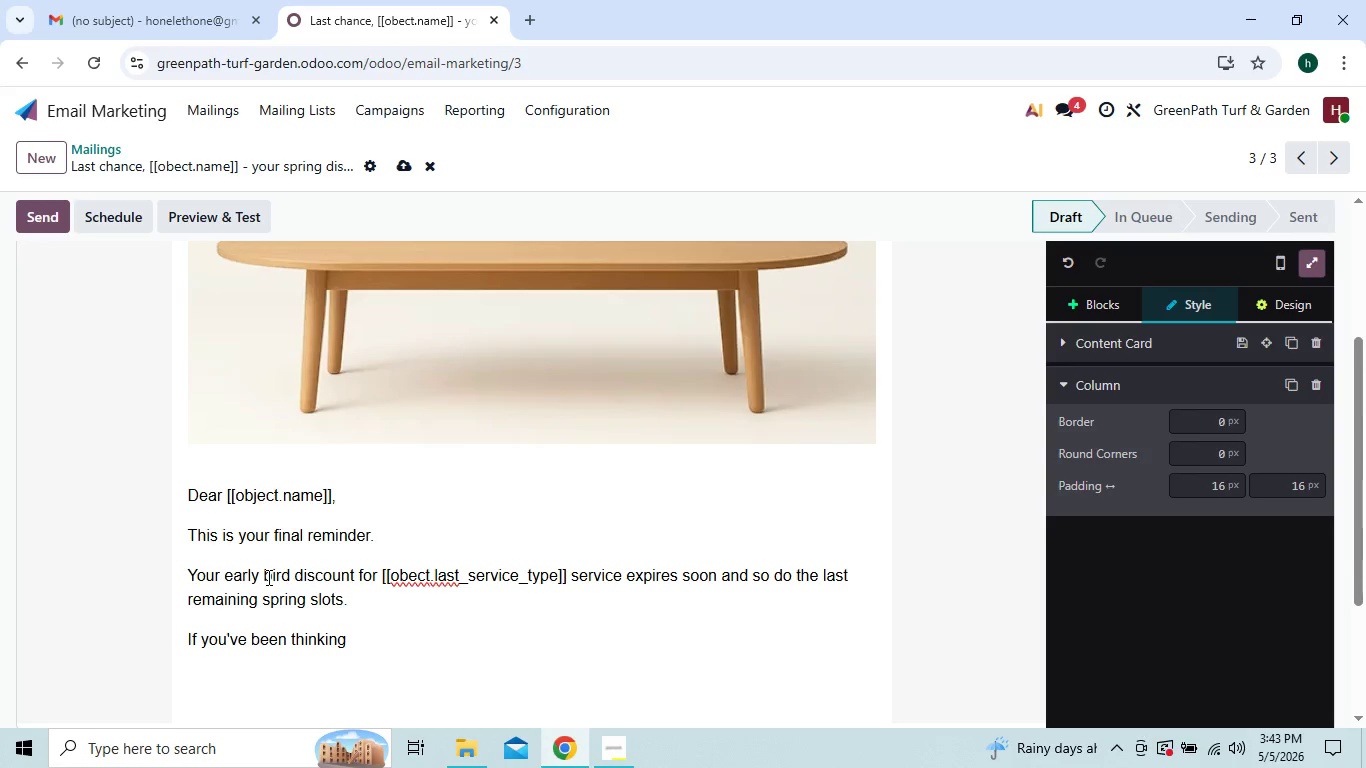 
wait(8.66)
 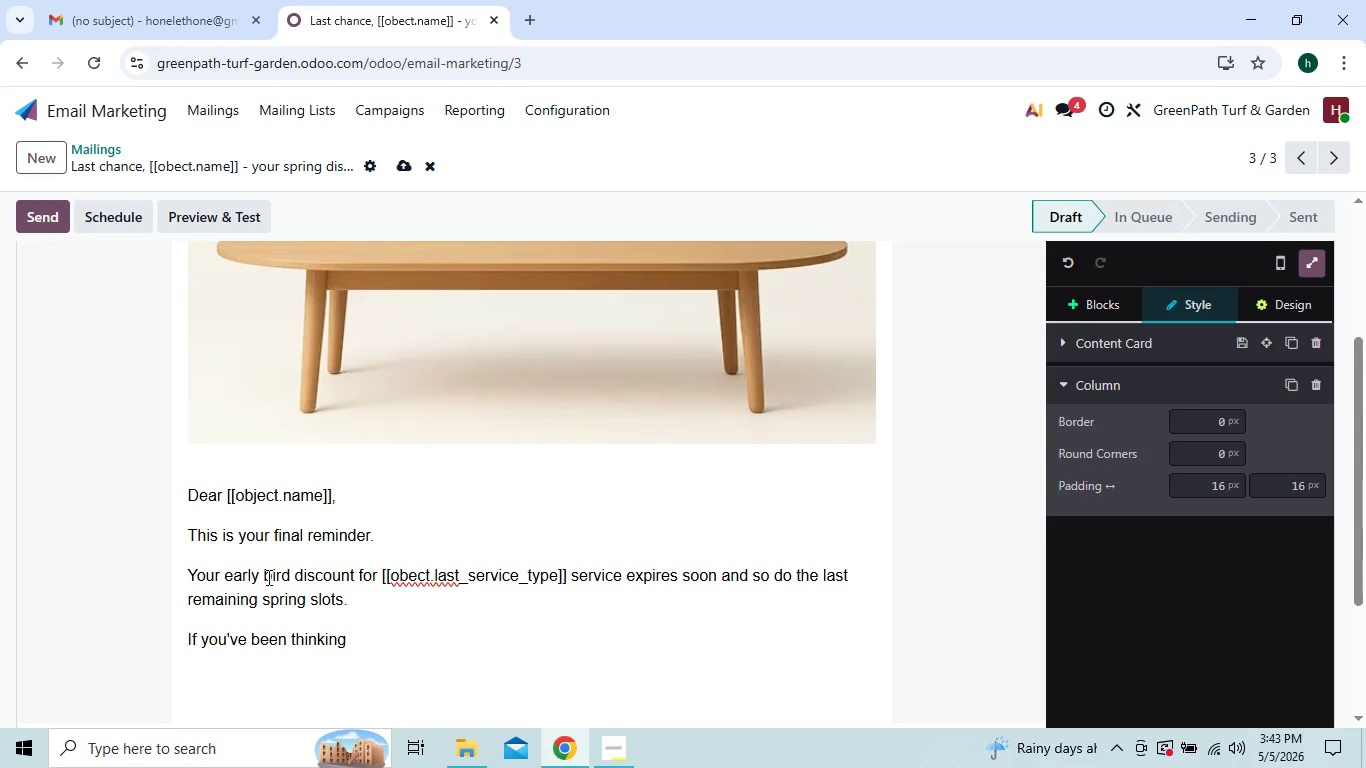 
type(about gring your lawn in shape, now is the ime to act)
 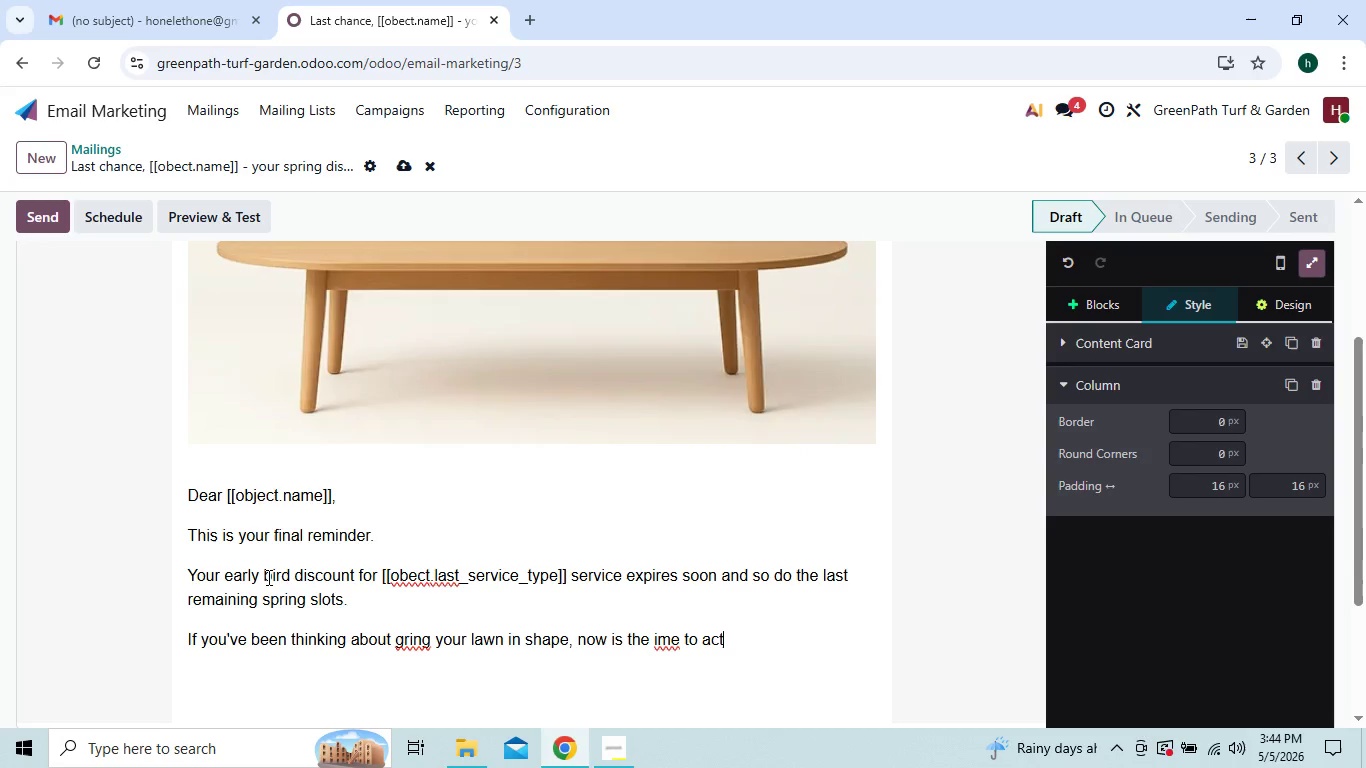 
key(ArrowLeft)
 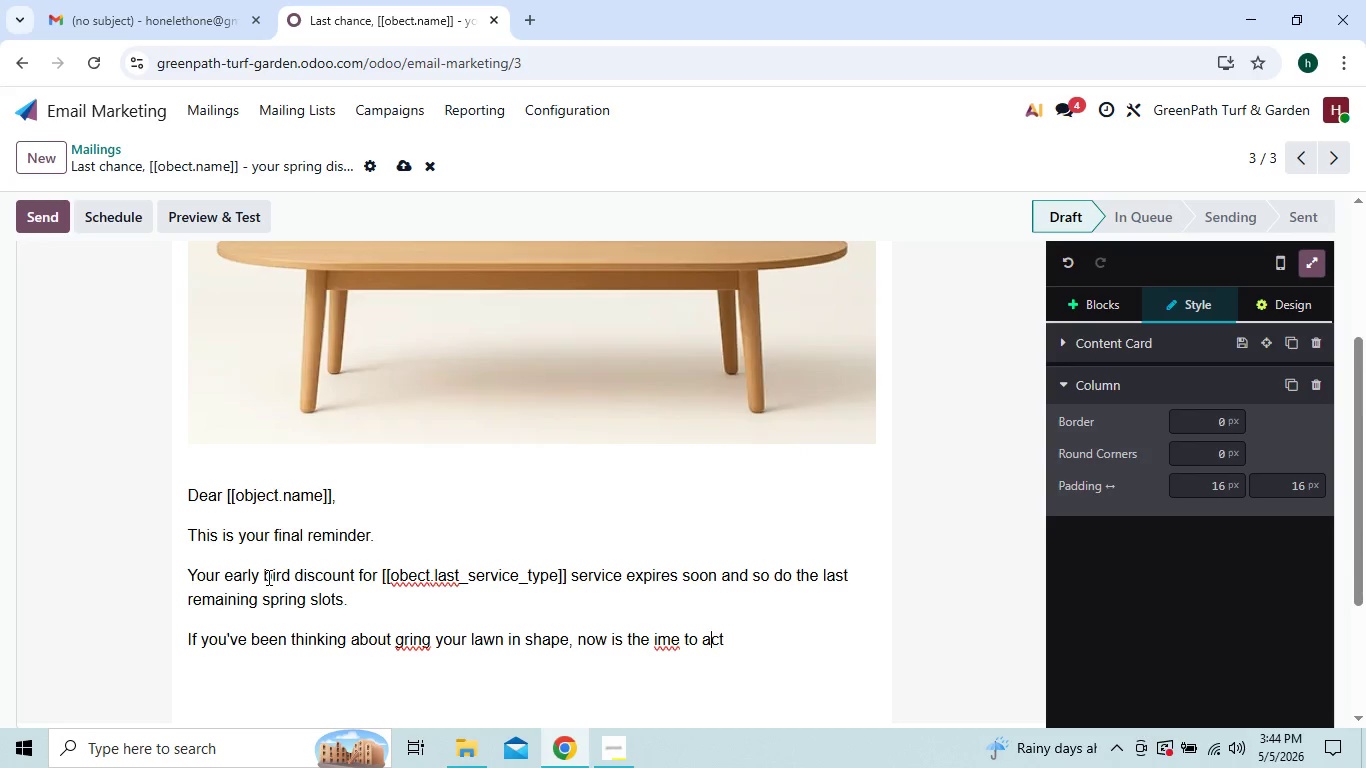 
key(ArrowLeft)
 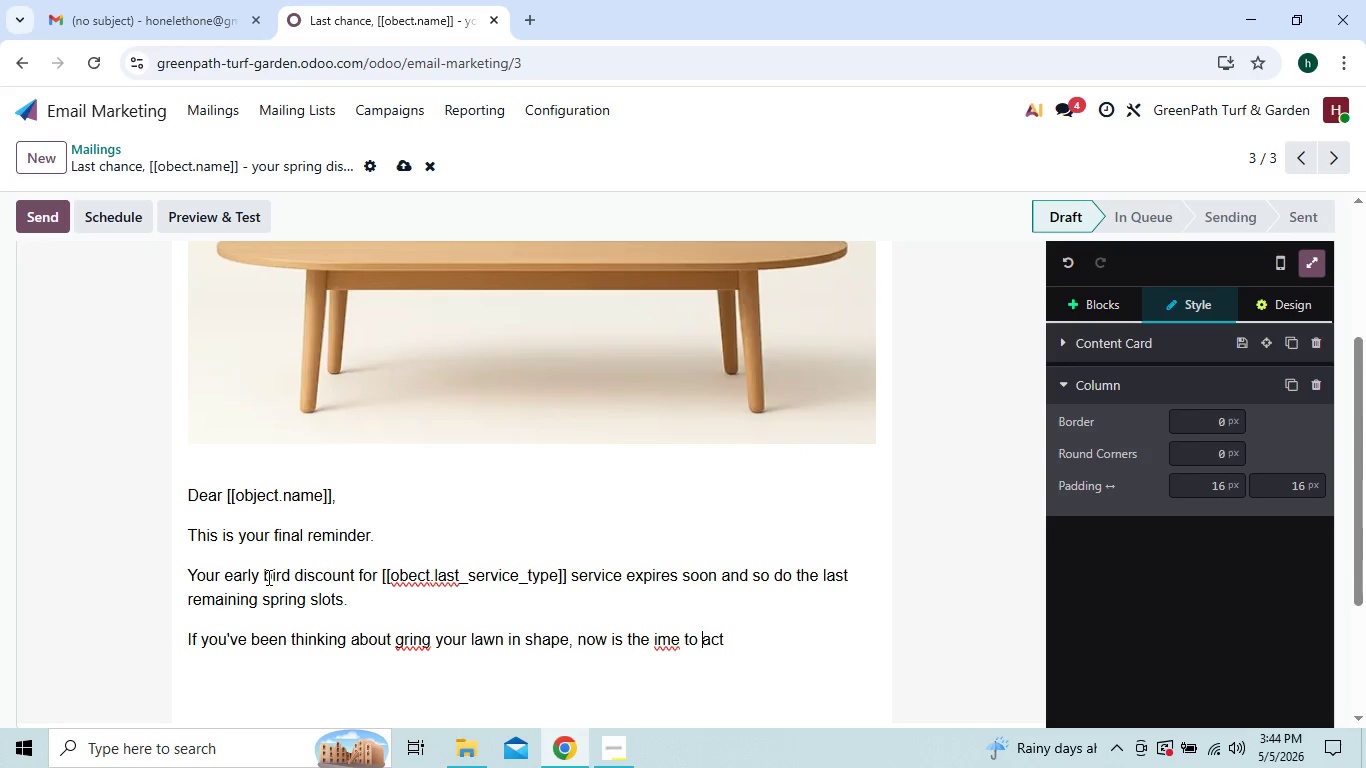 
key(ArrowLeft)
 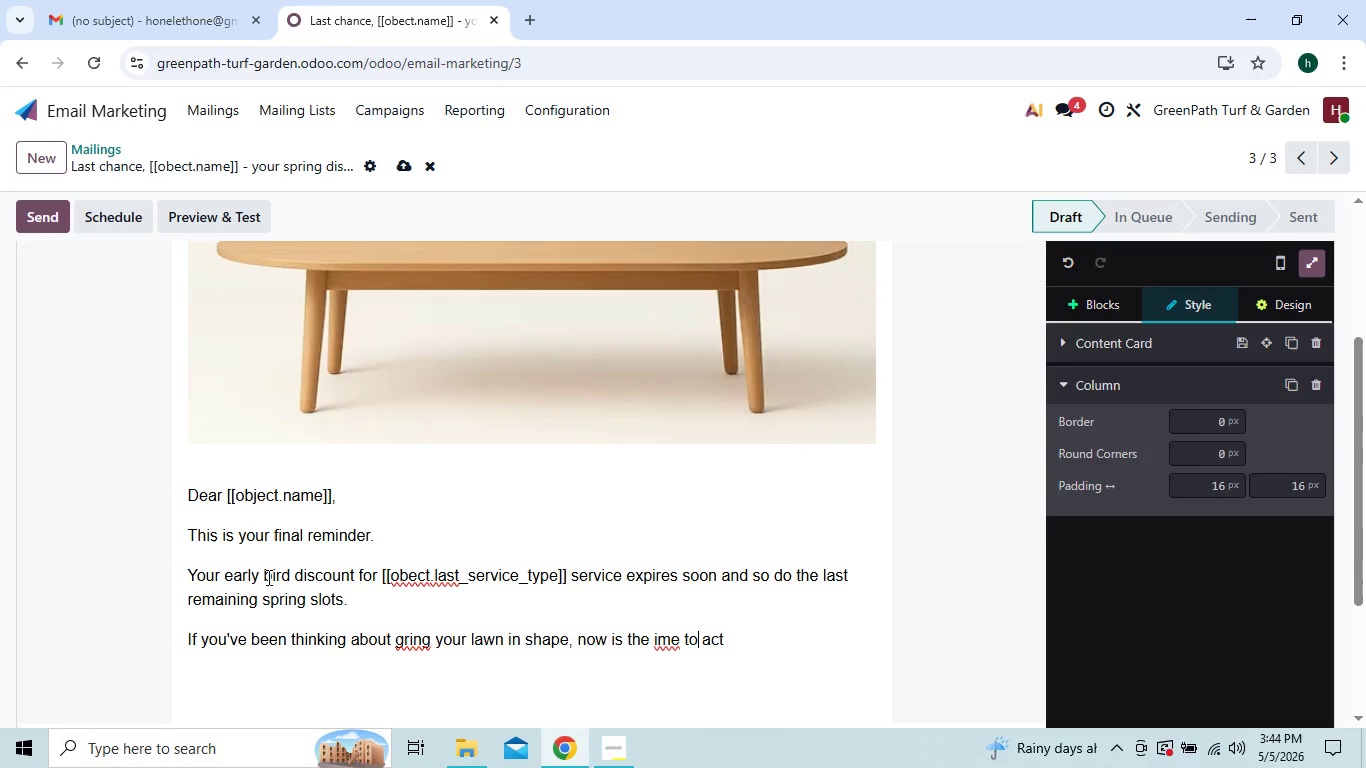 
key(ArrowLeft)
 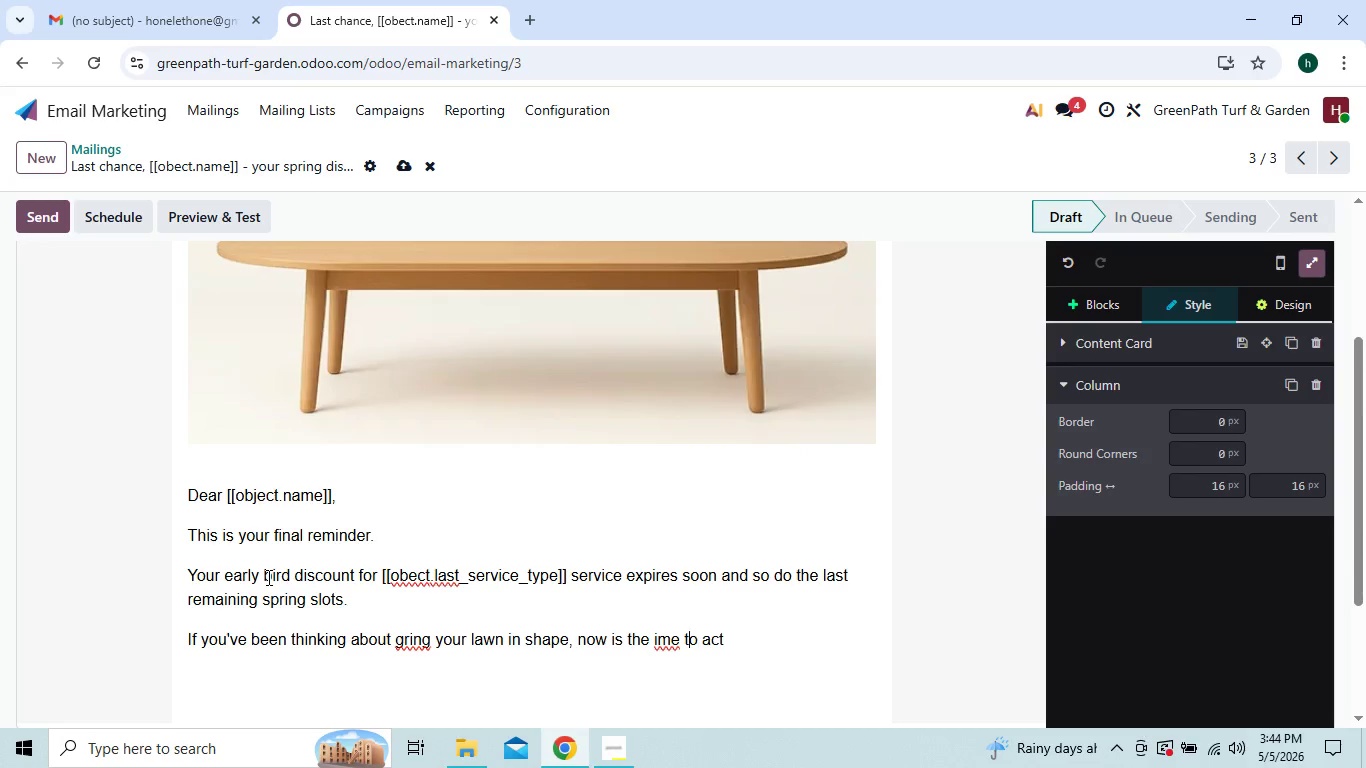 
key(ArrowLeft)
 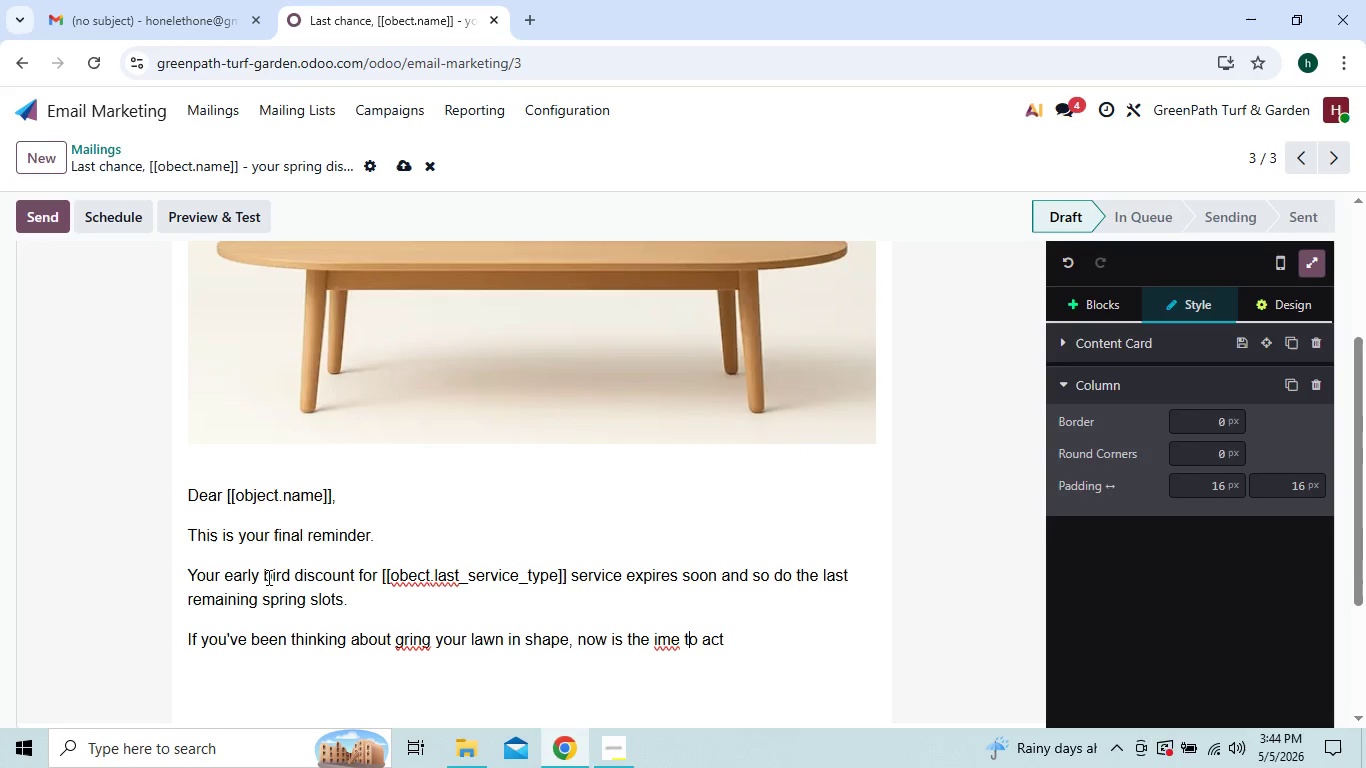 
key(ArrowLeft)
 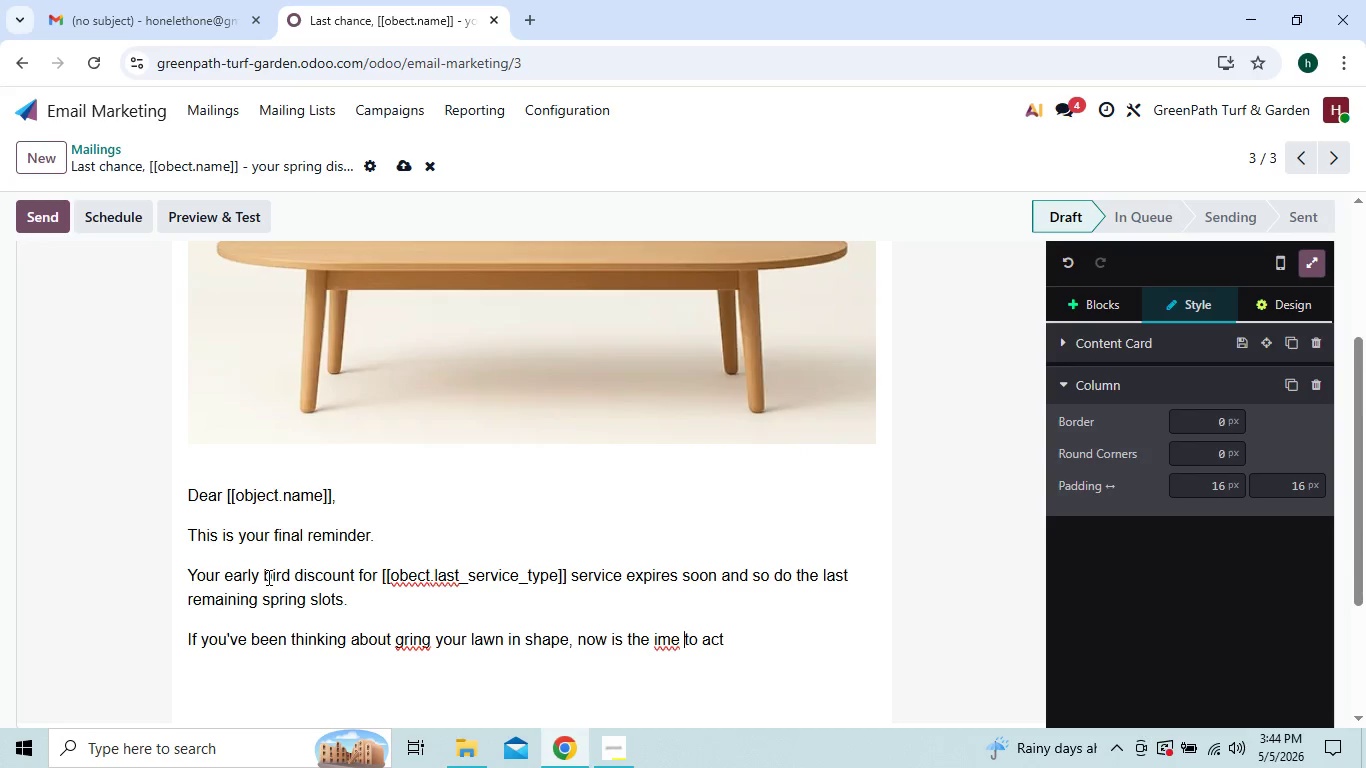 
key(ArrowLeft)
 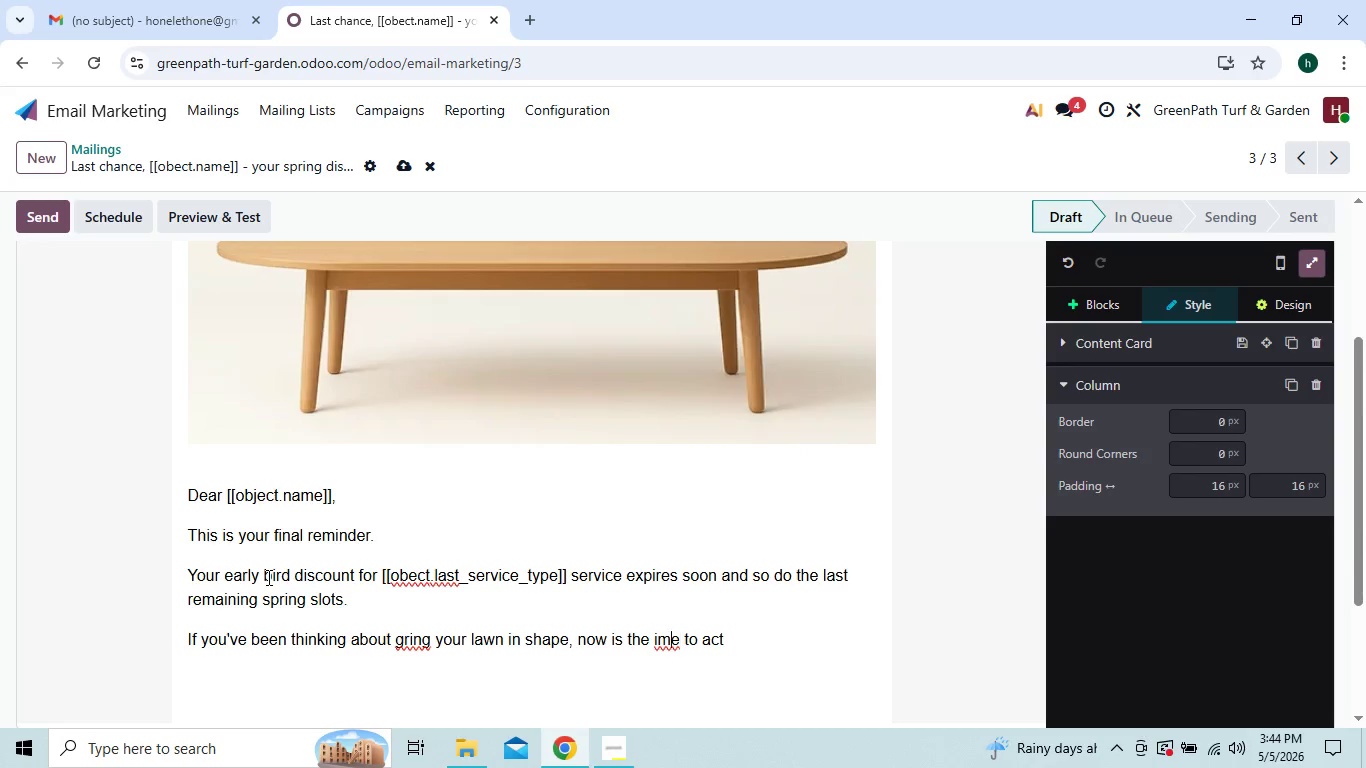 
key(ArrowLeft)
 